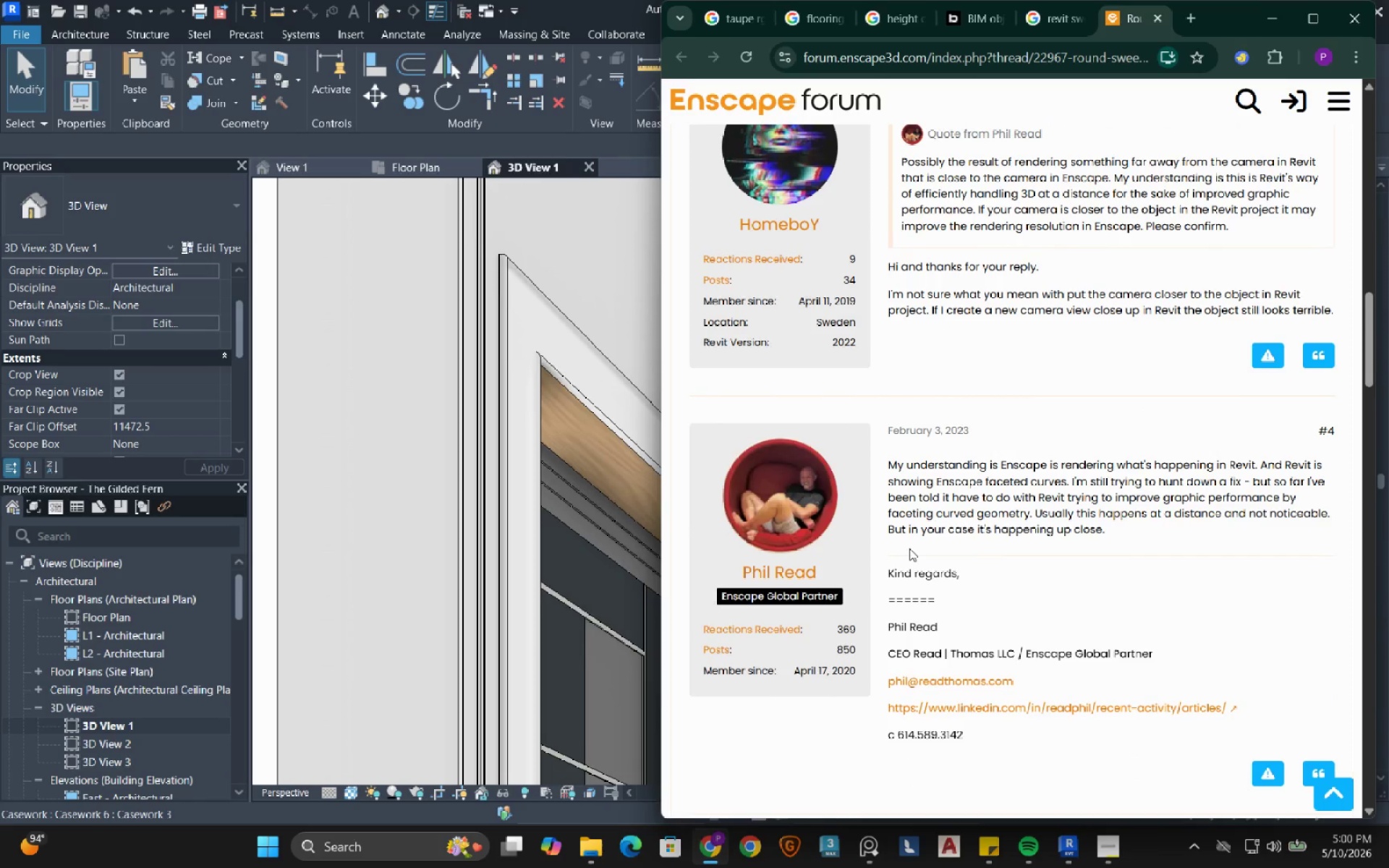 
wait(6.95)
 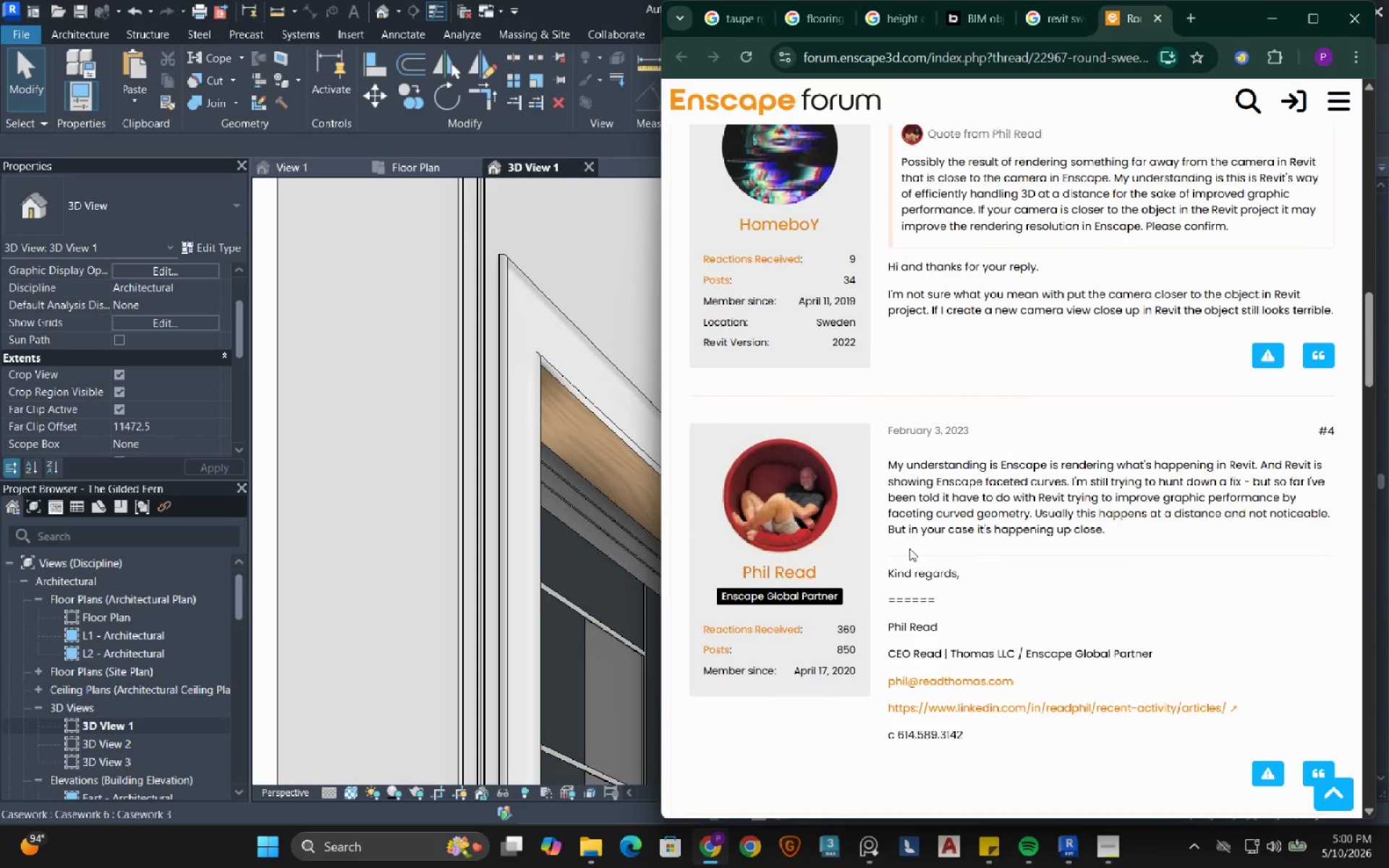 
scroll: coordinate [909, 548], scroll_direction: down, amount: 1.0
 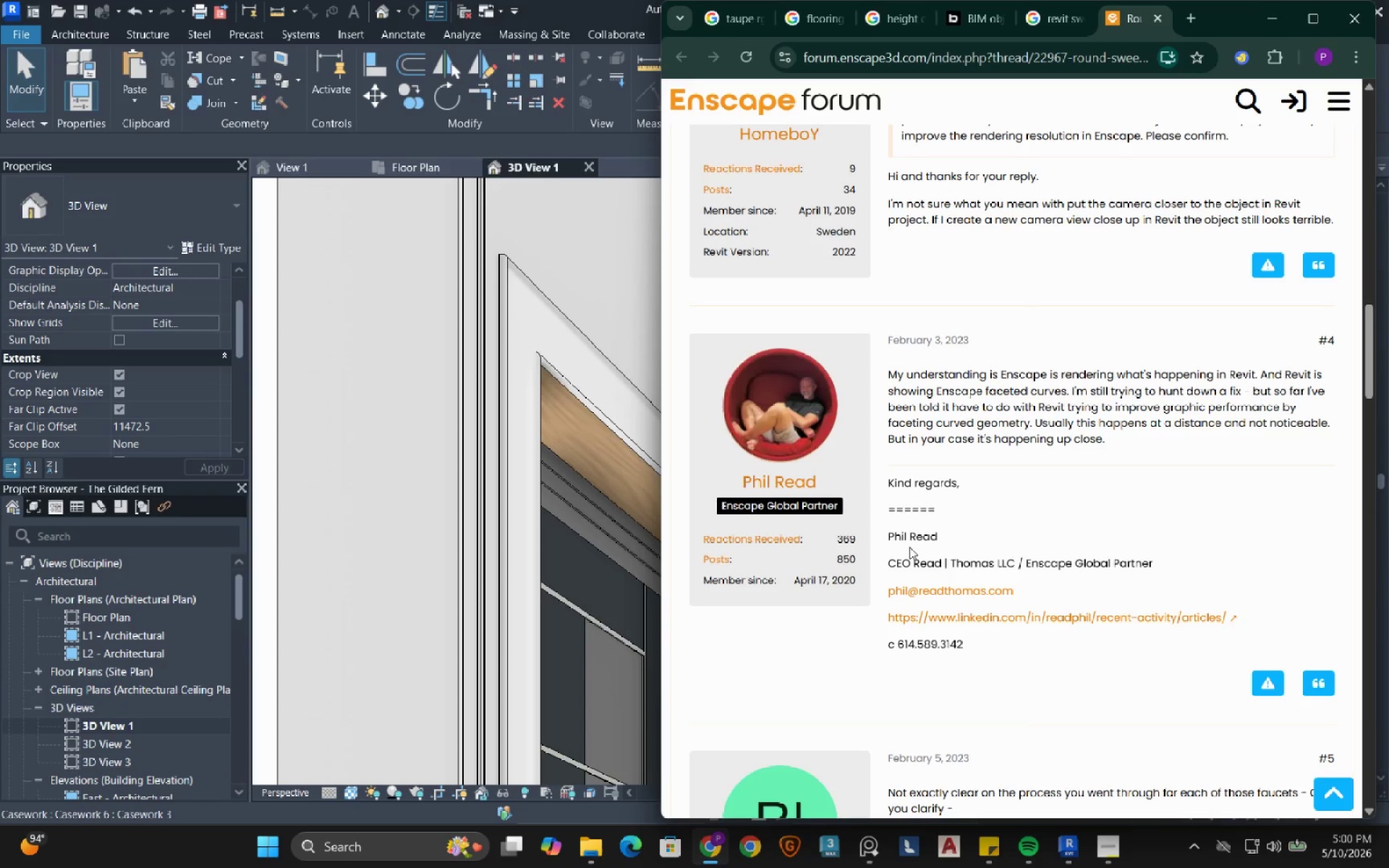 
wait(7.29)
 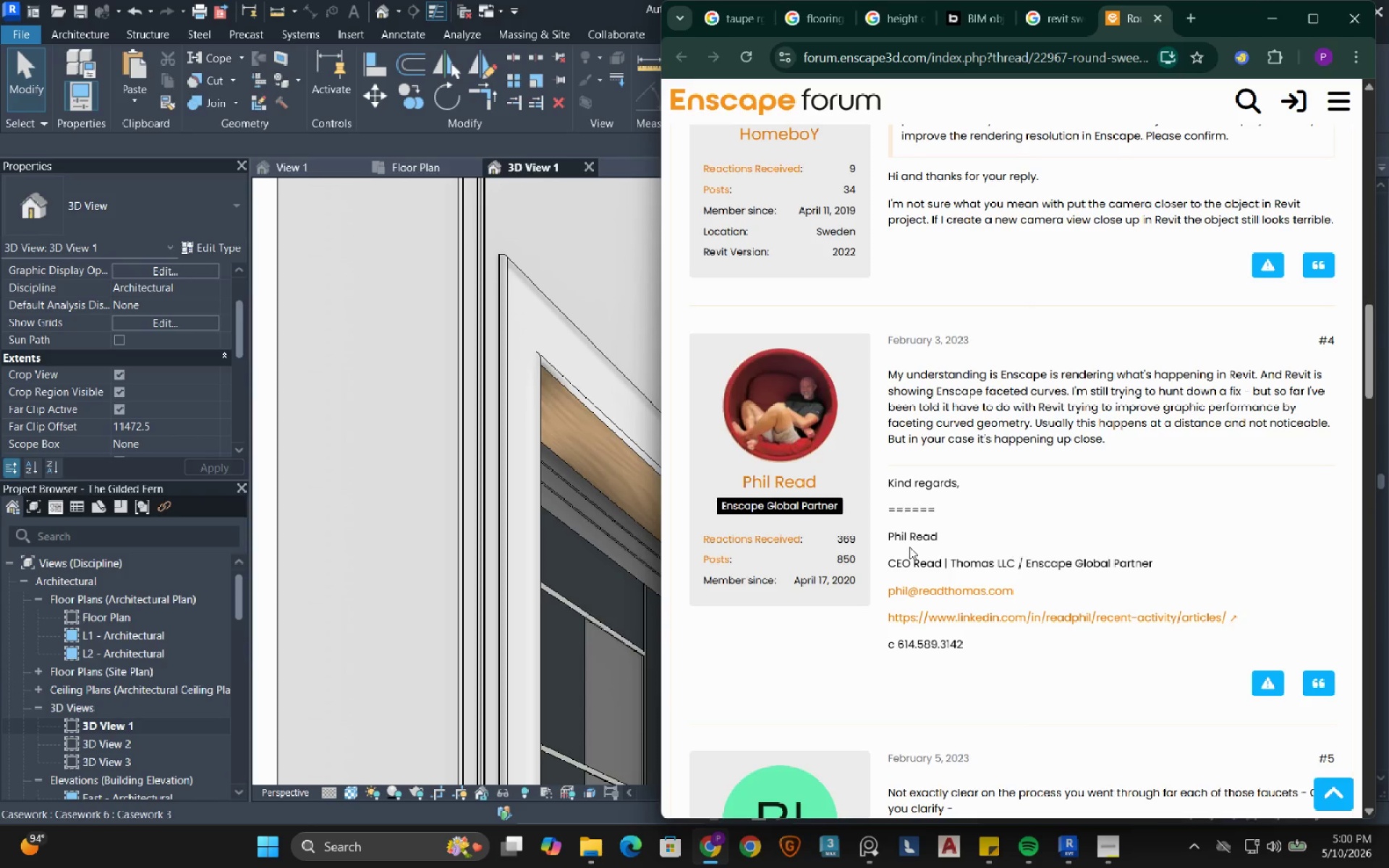 
scroll: coordinate [909, 547], scroll_direction: down, amount: 5.0
 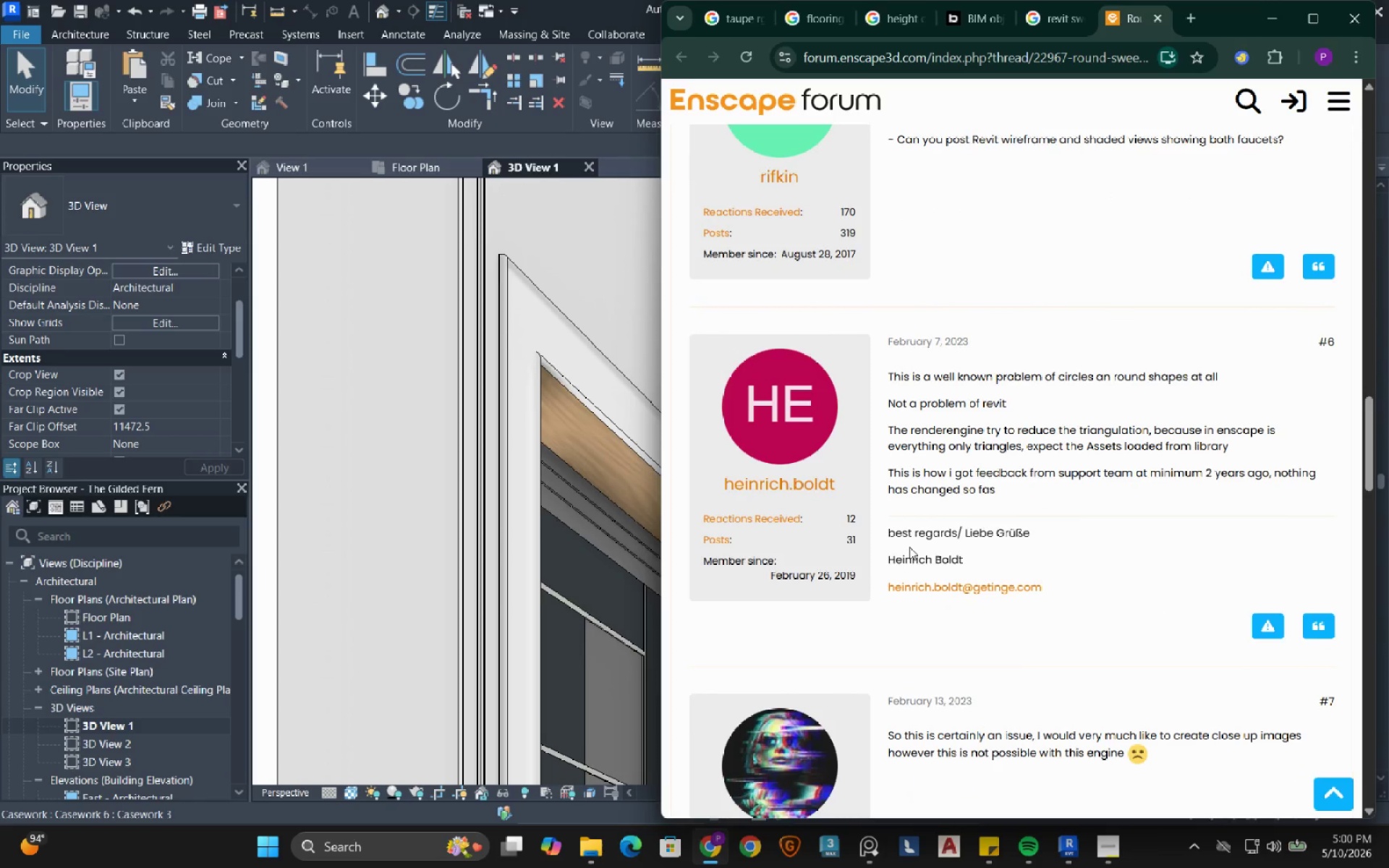 
scroll: coordinate [909, 546], scroll_direction: down, amount: 5.0
 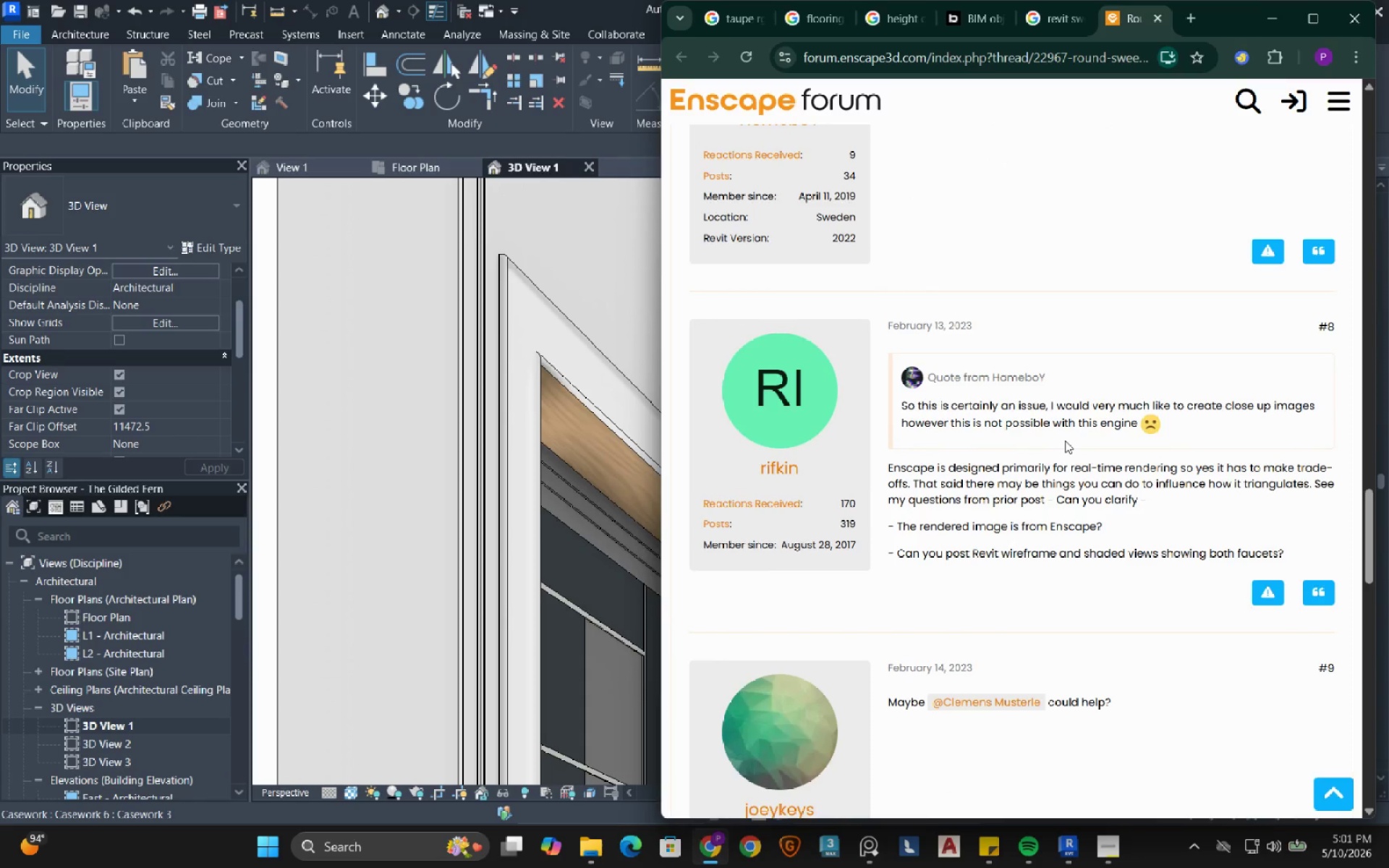 
wait(6.46)
 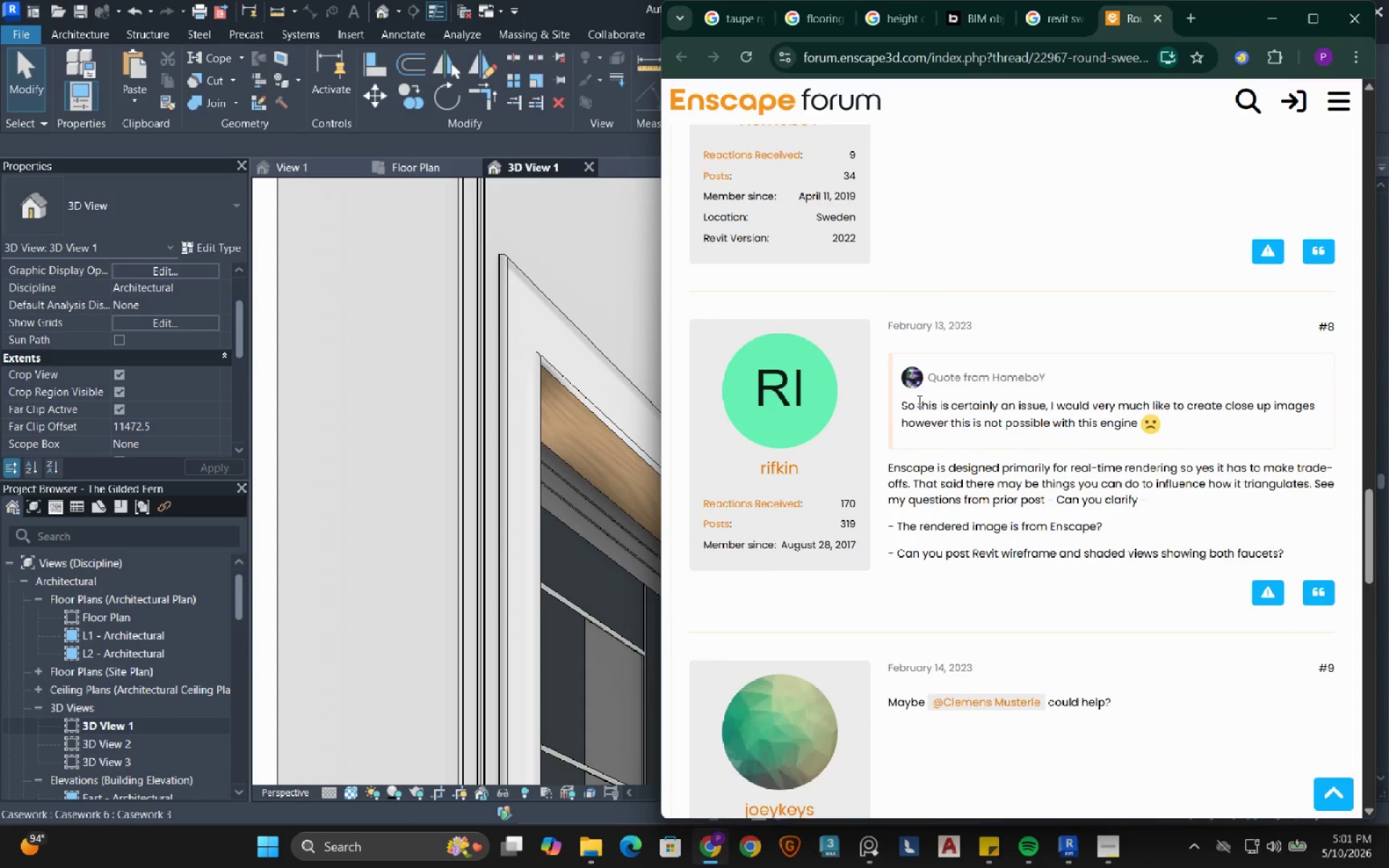 
scroll: coordinate [1058, 443], scroll_direction: down, amount: 8.0
 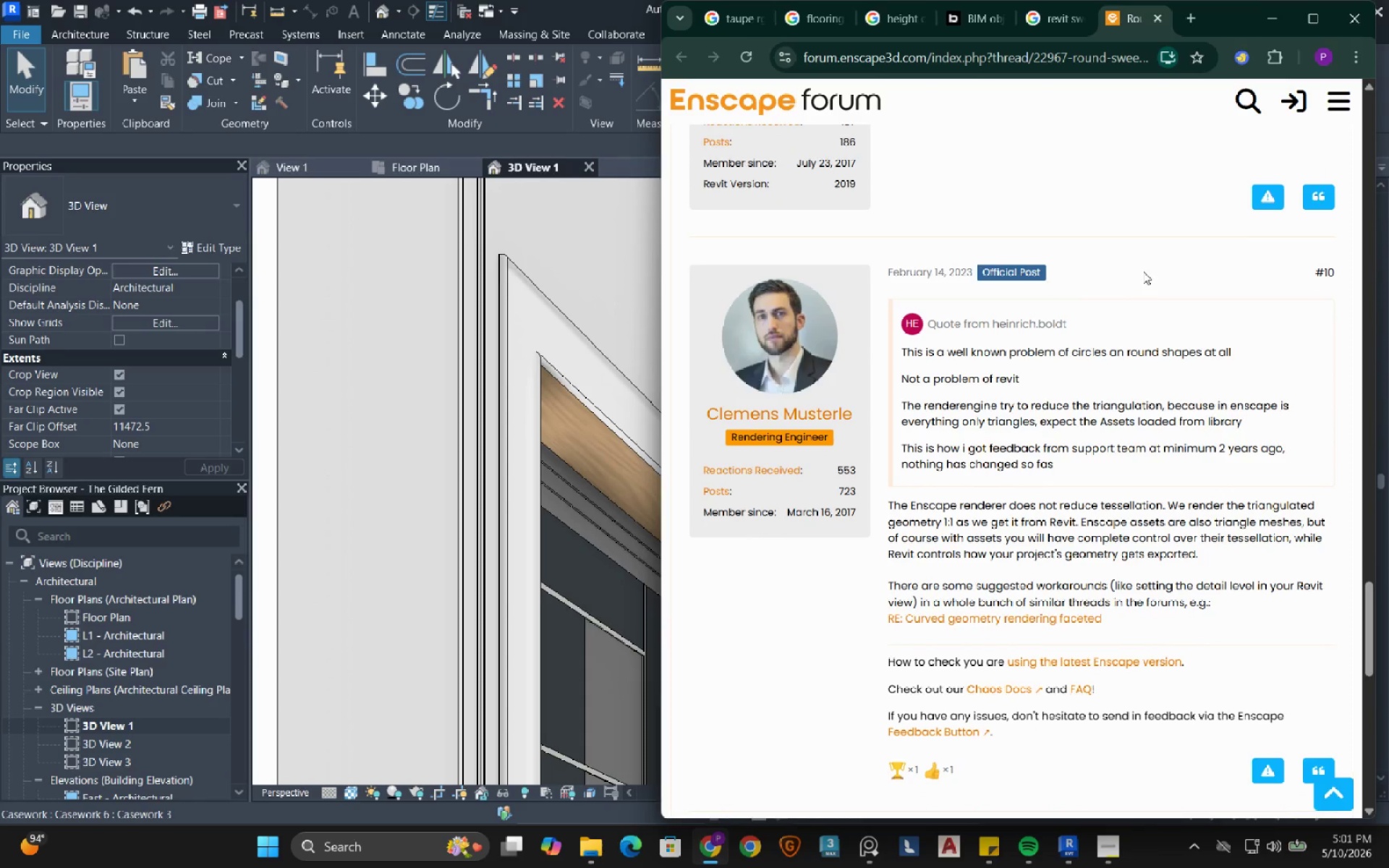 
wait(12.4)
 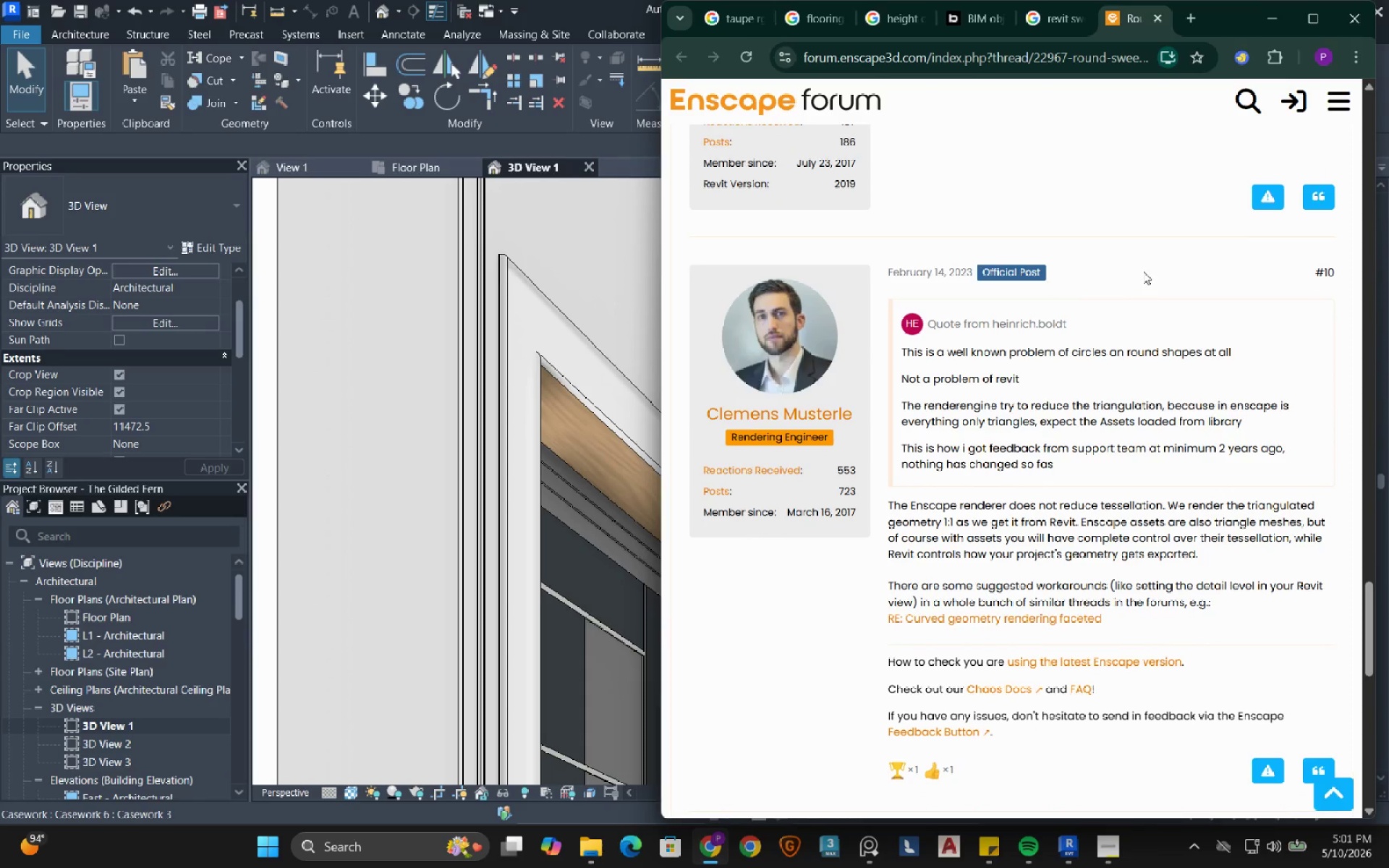 
left_click([1290, 17])
 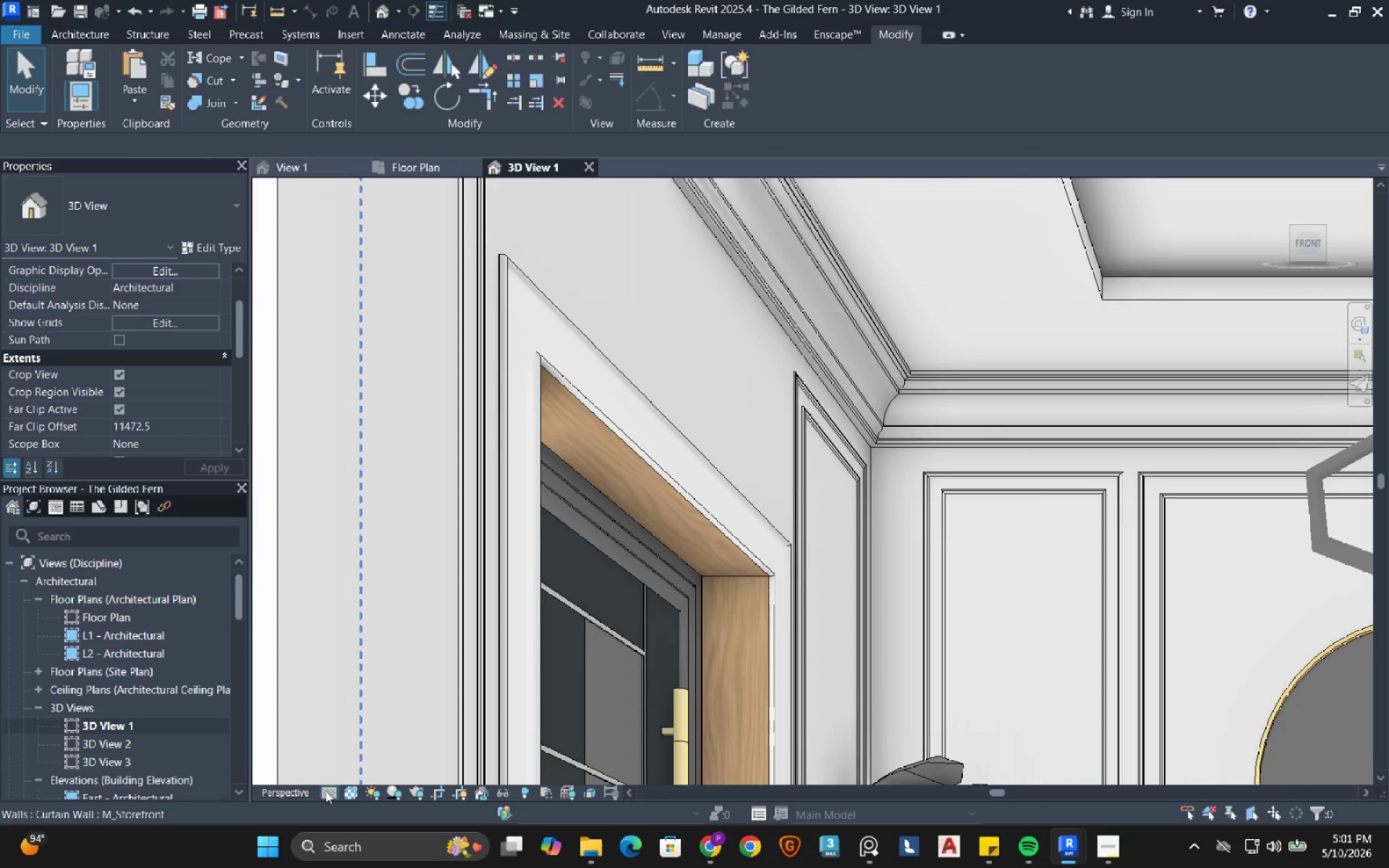 
left_click([326, 791])
 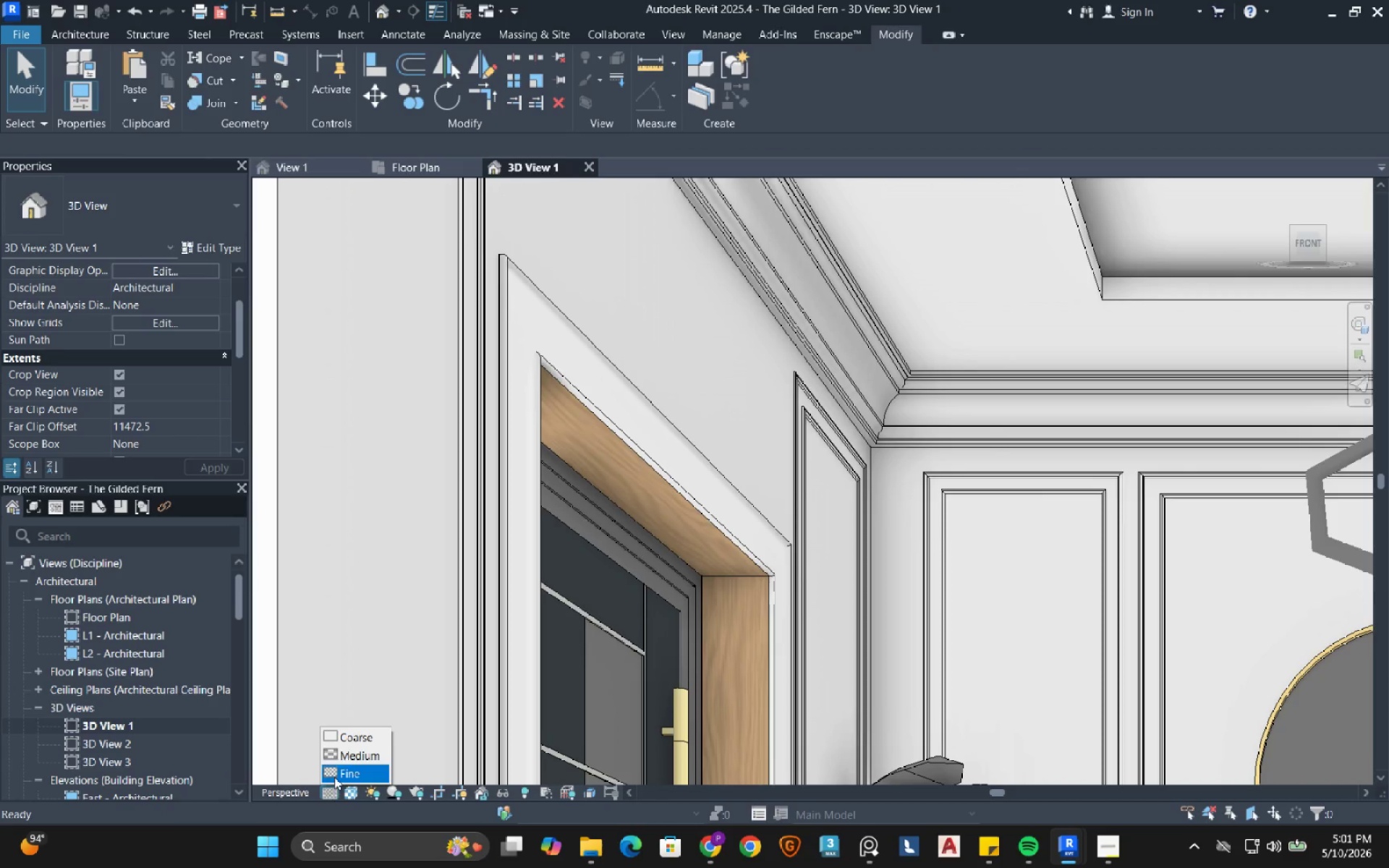 
left_click([334, 777])
 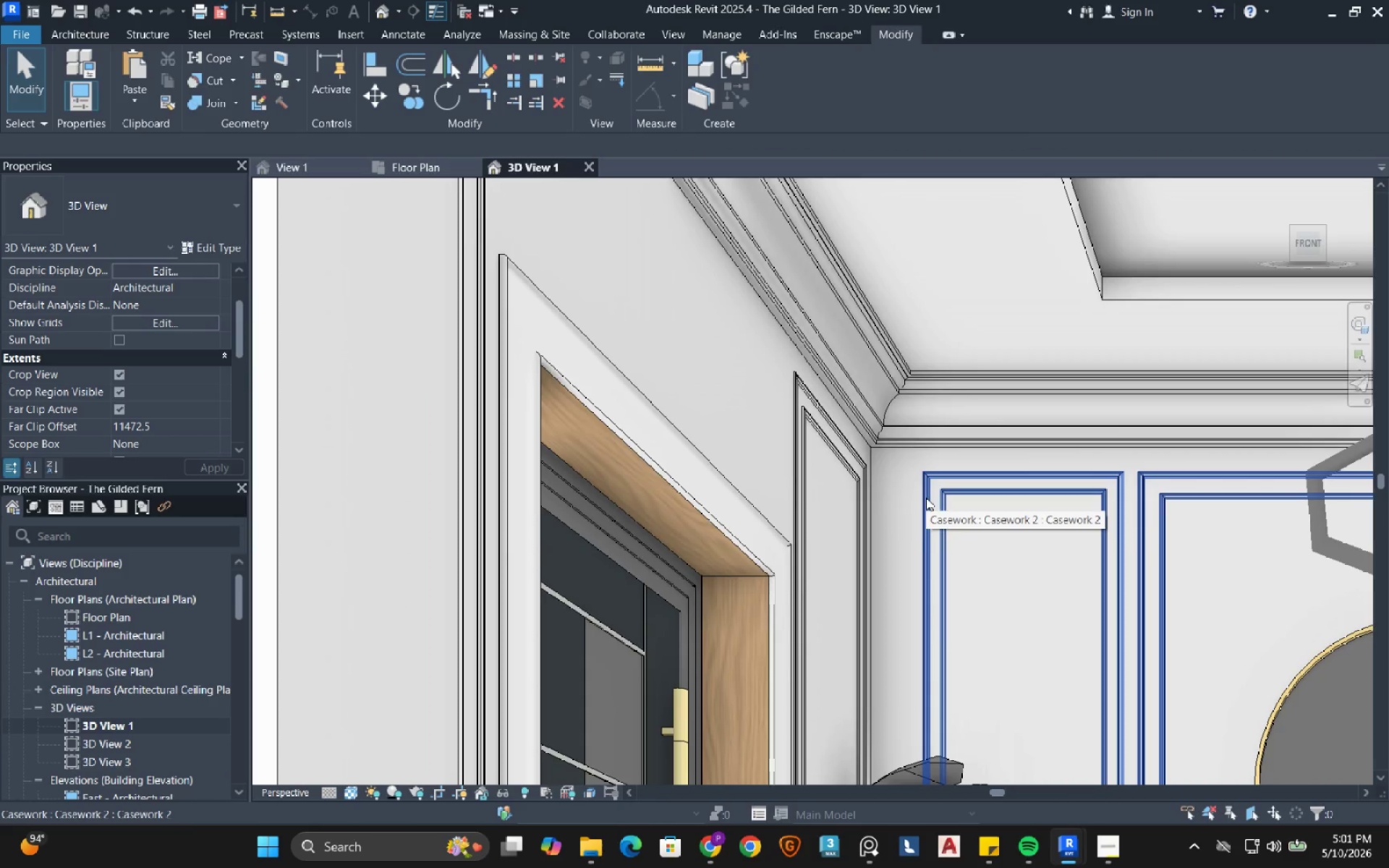 
wait(8.59)
 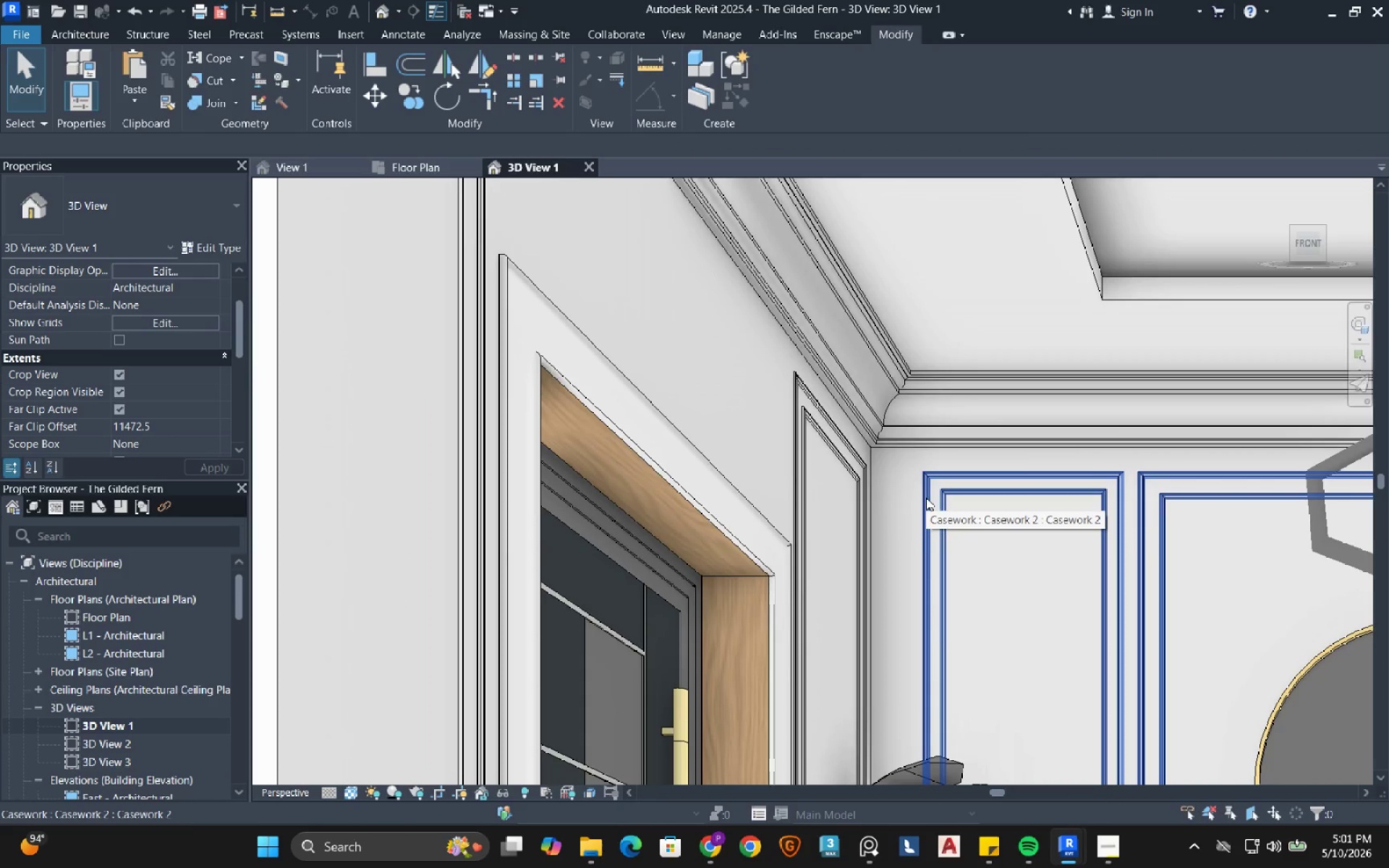 
left_click([1146, 737])
 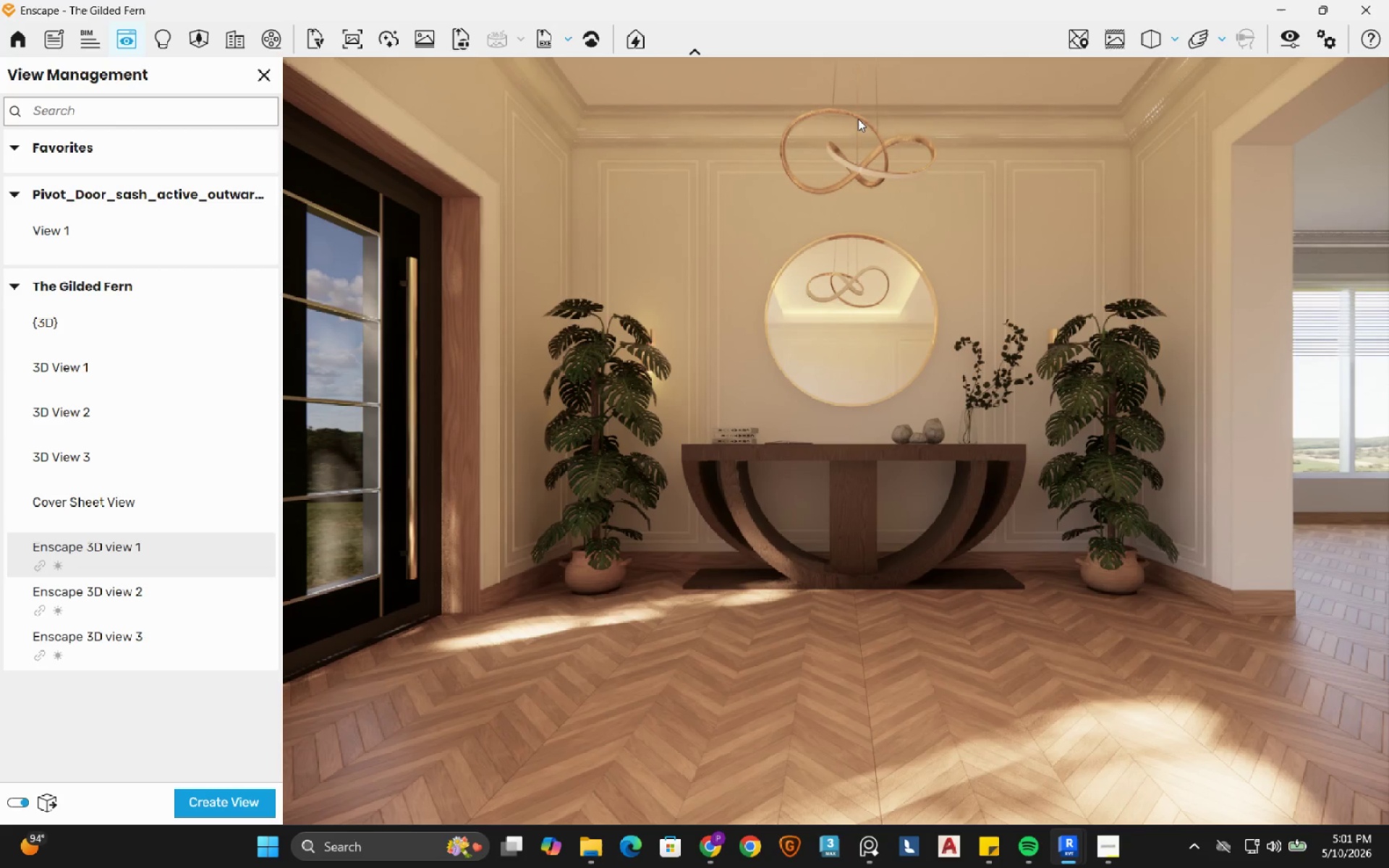 
wait(7.59)
 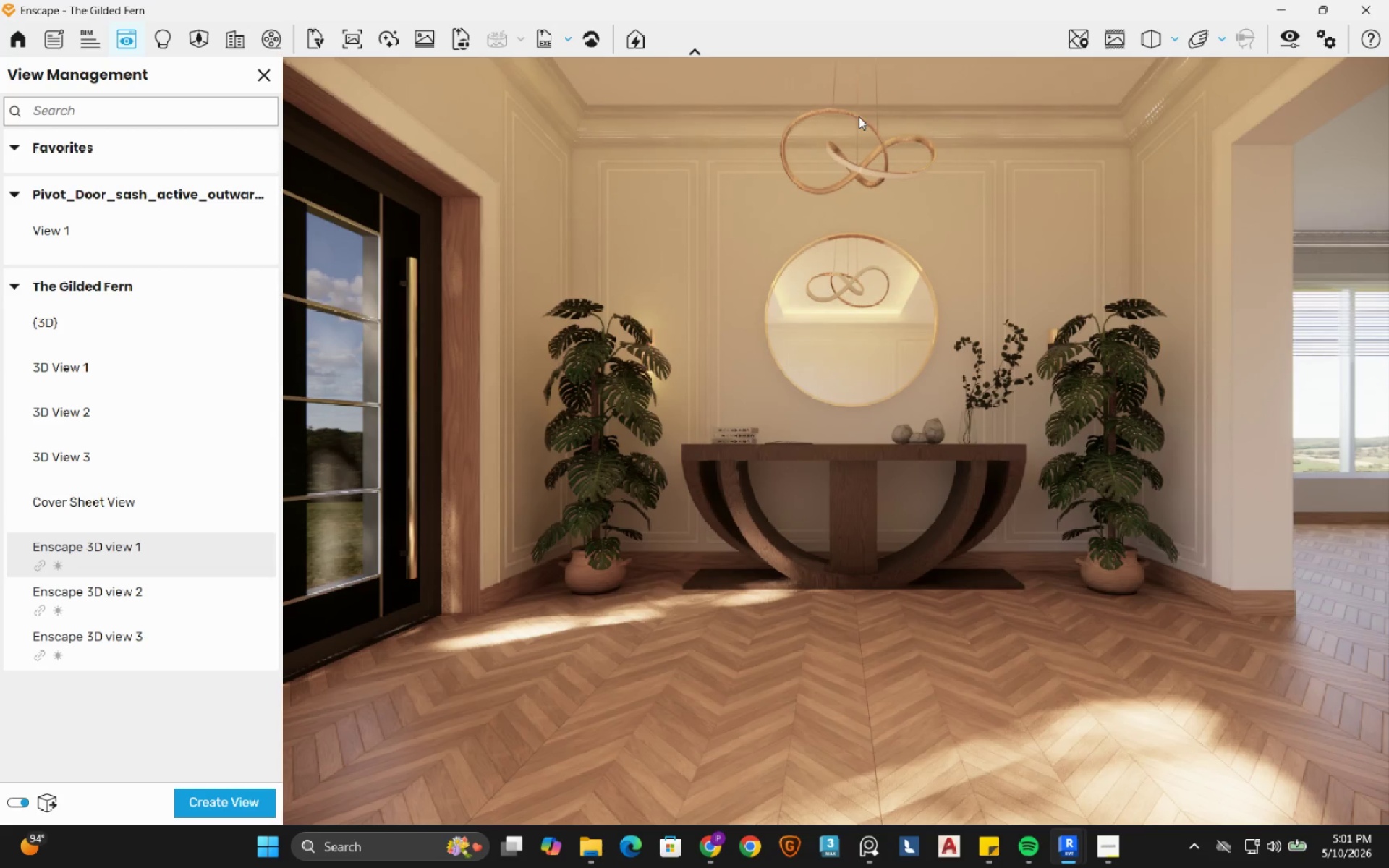 
left_click([127, 568])
 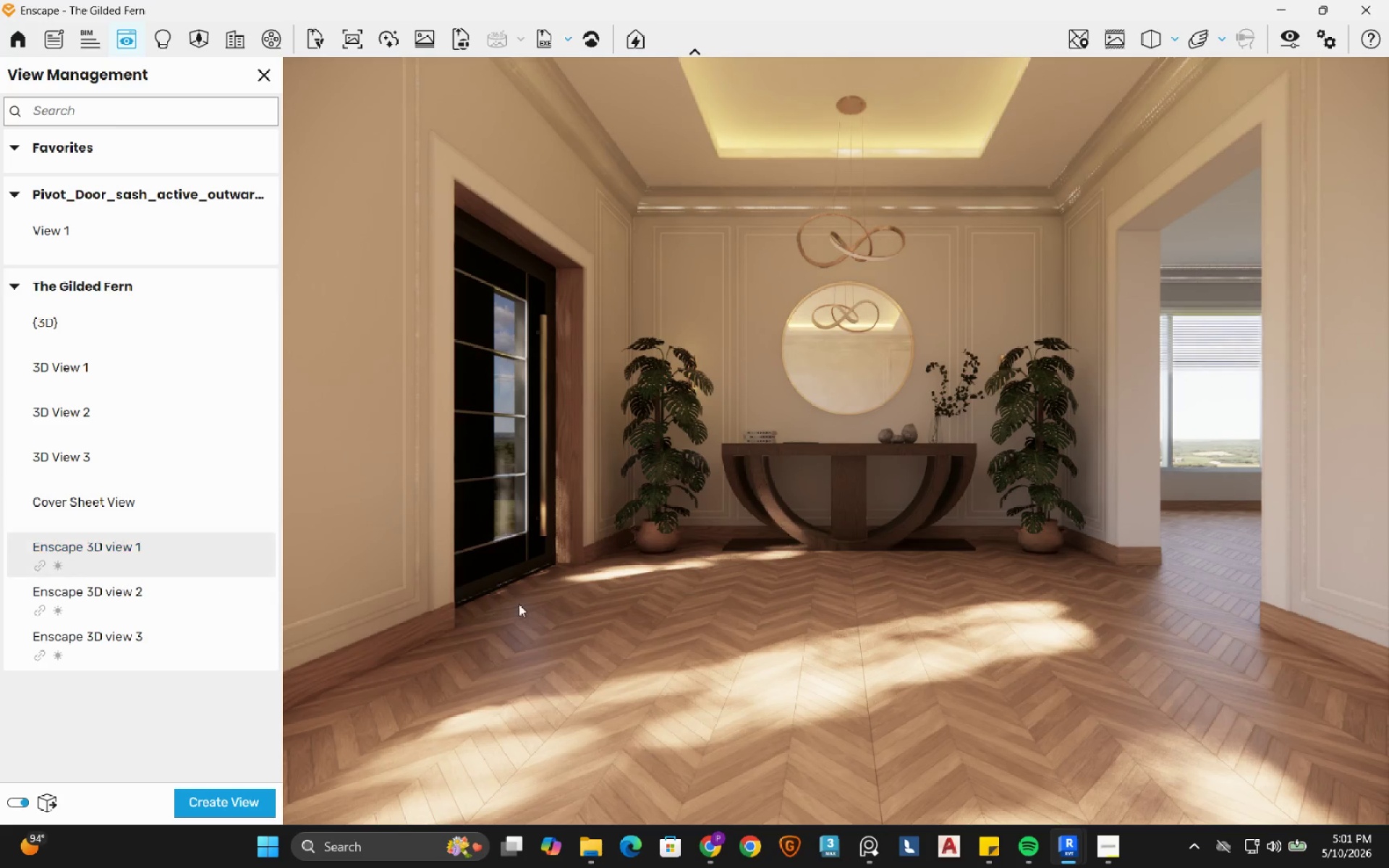 
wait(6.11)
 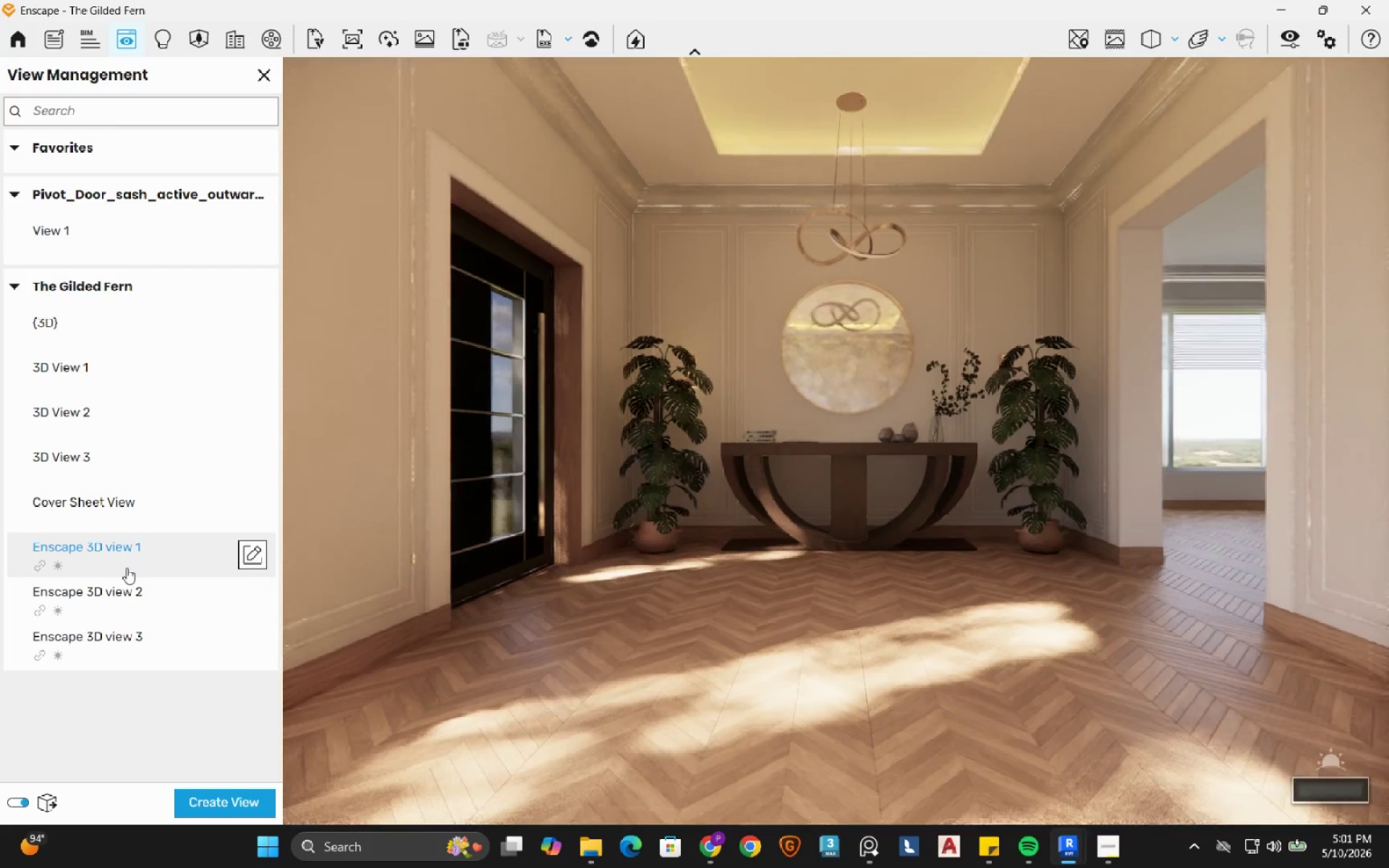 
left_click([132, 616])
 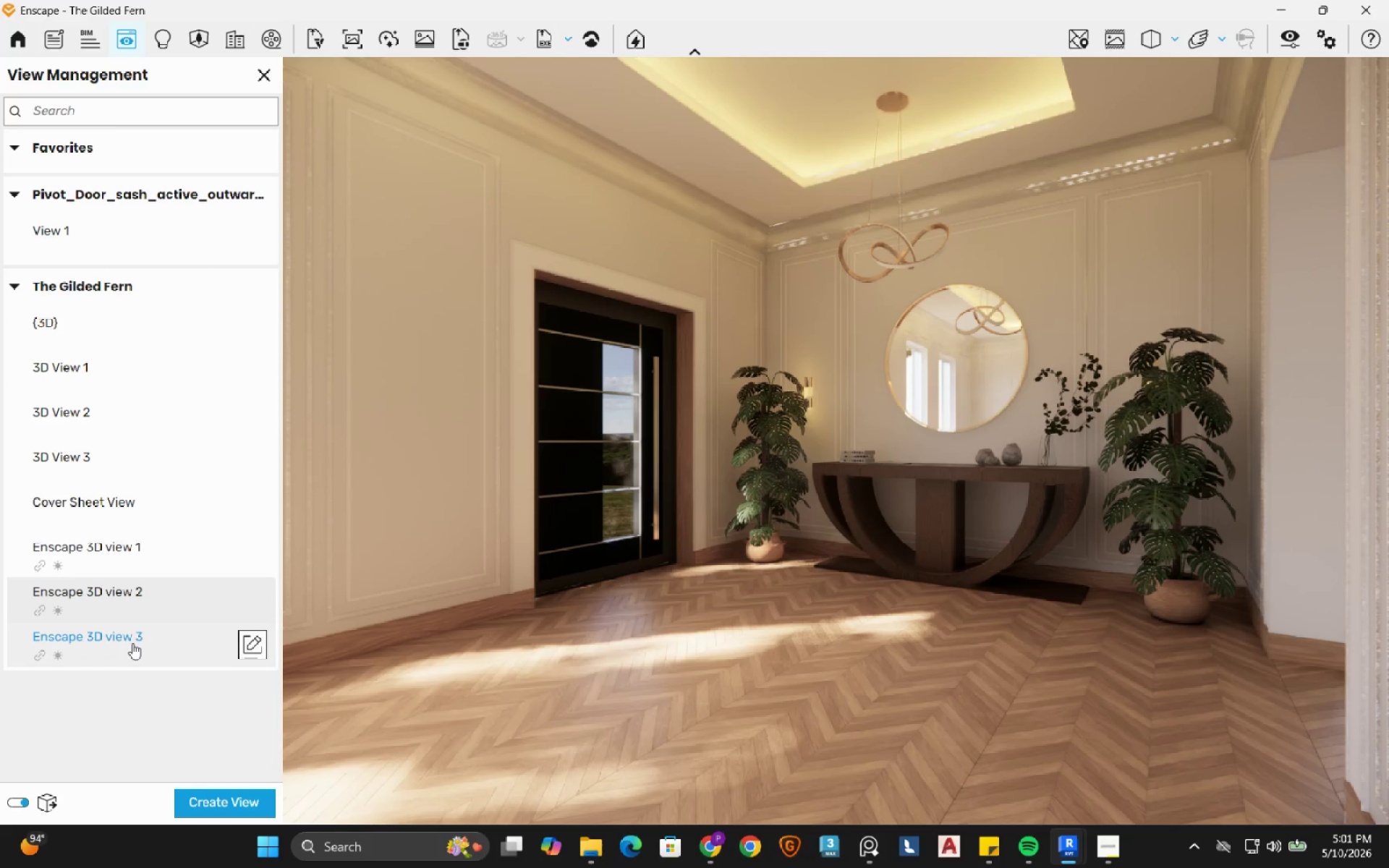 
wait(6.14)
 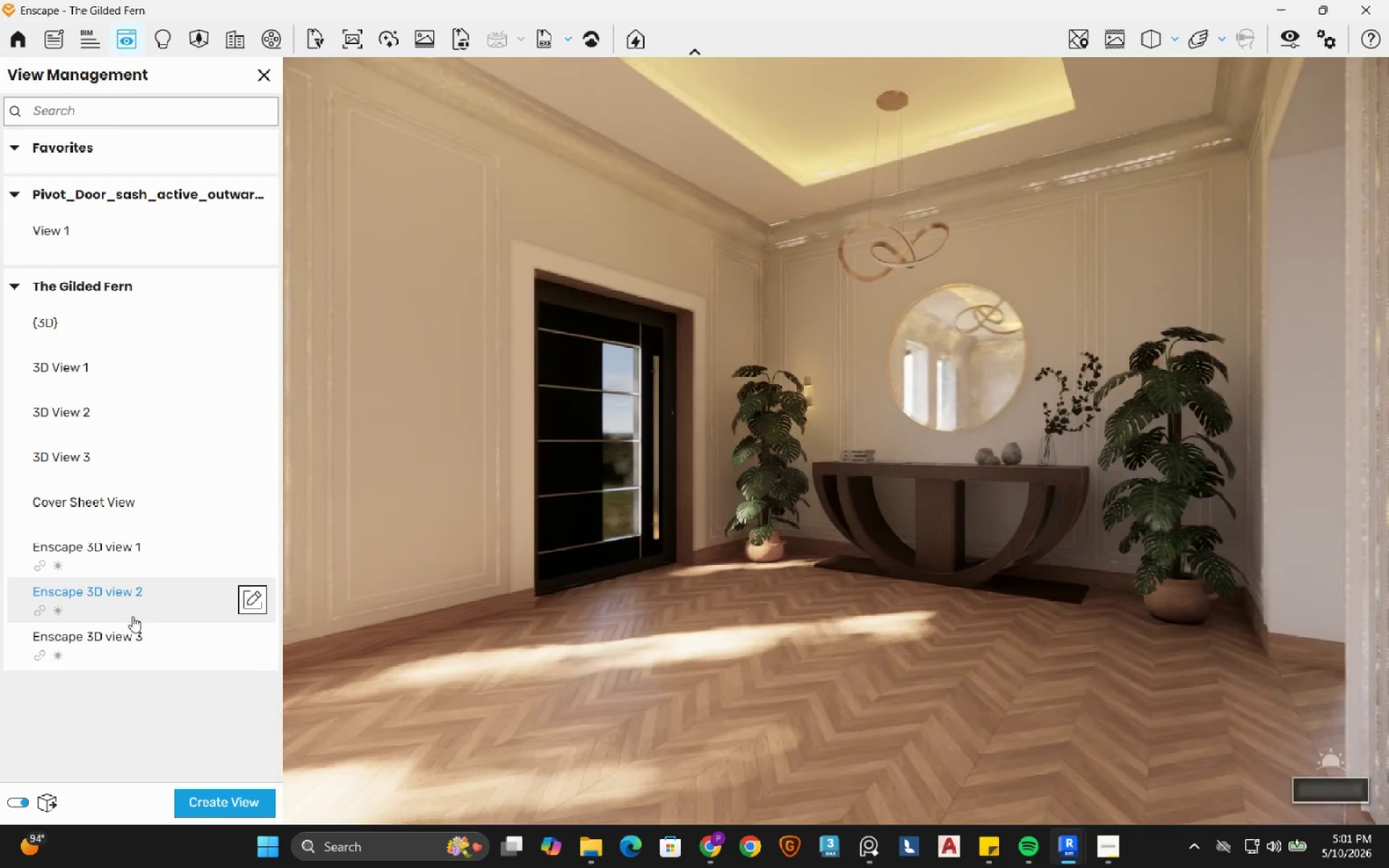 
left_click([132, 643])
 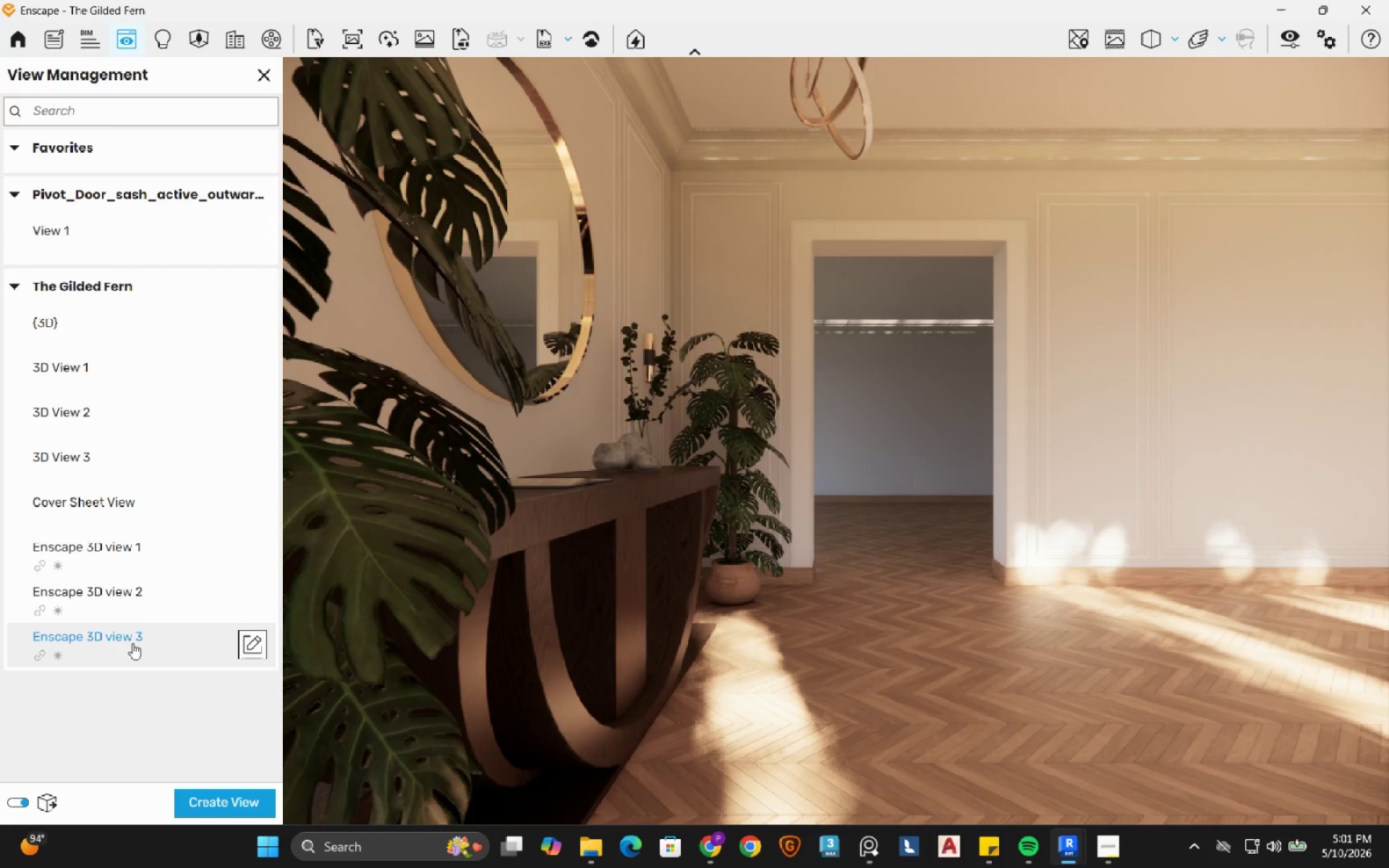 
left_click([123, 569])
 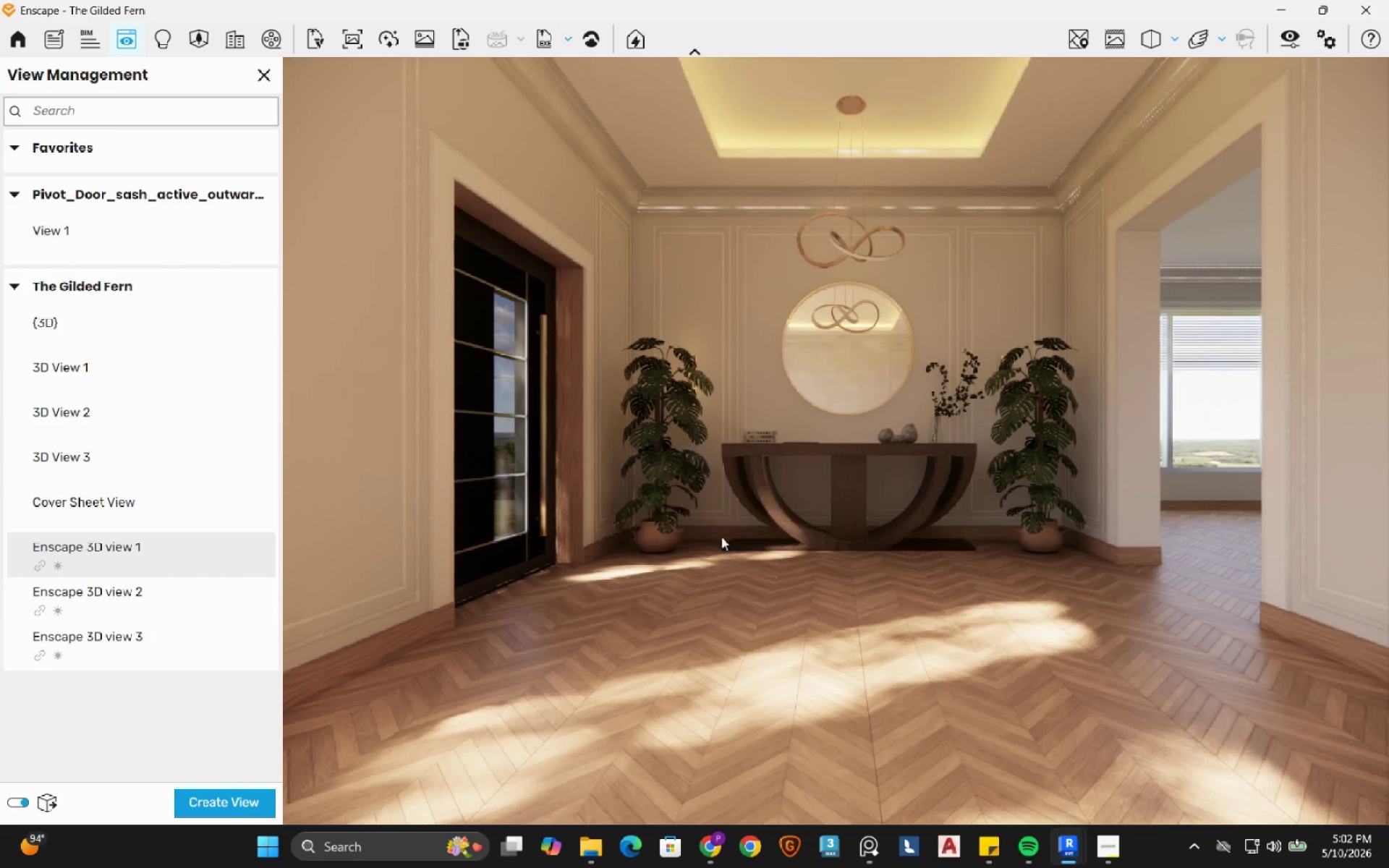 
wait(6.55)
 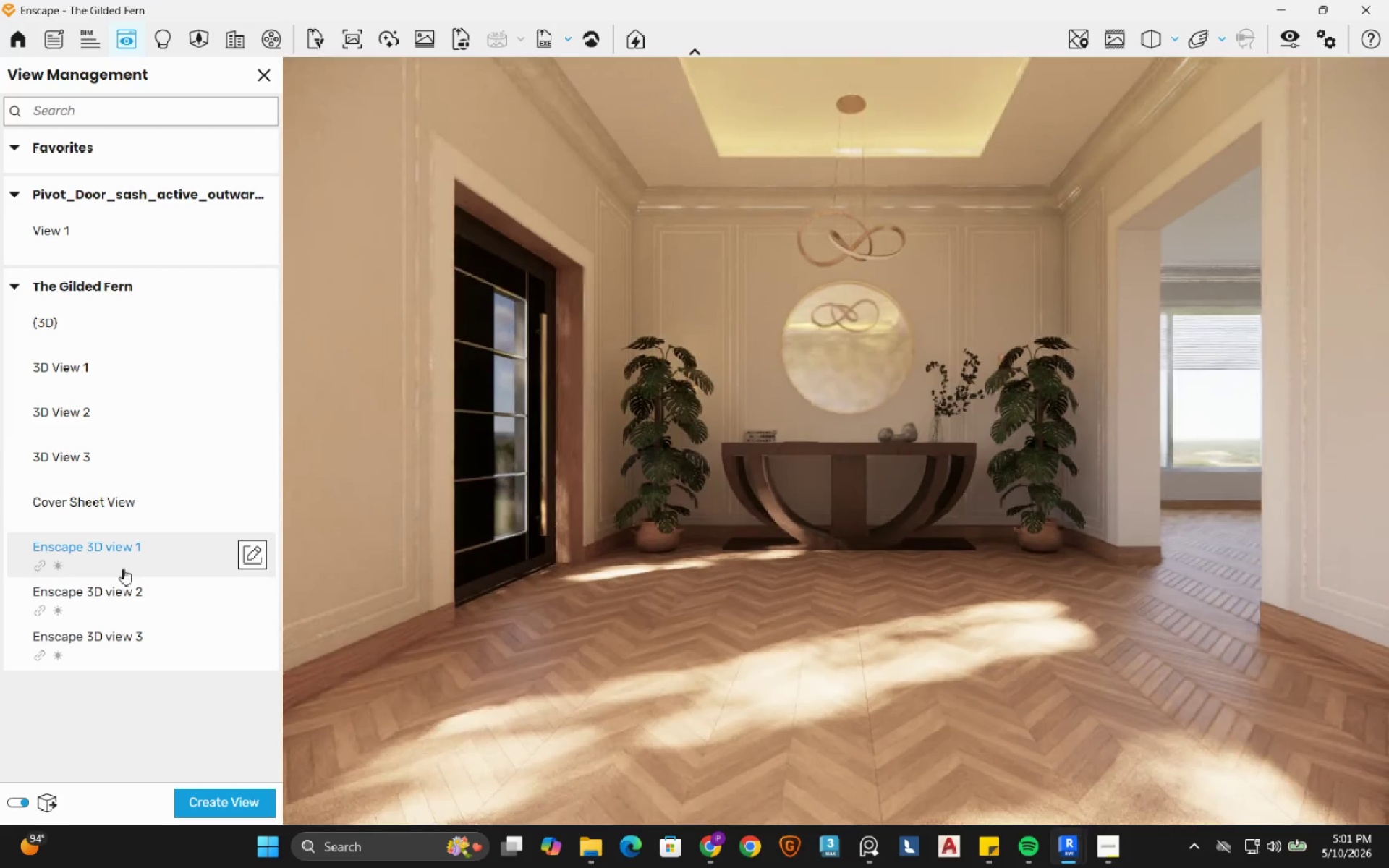 
left_click([1226, 748])
 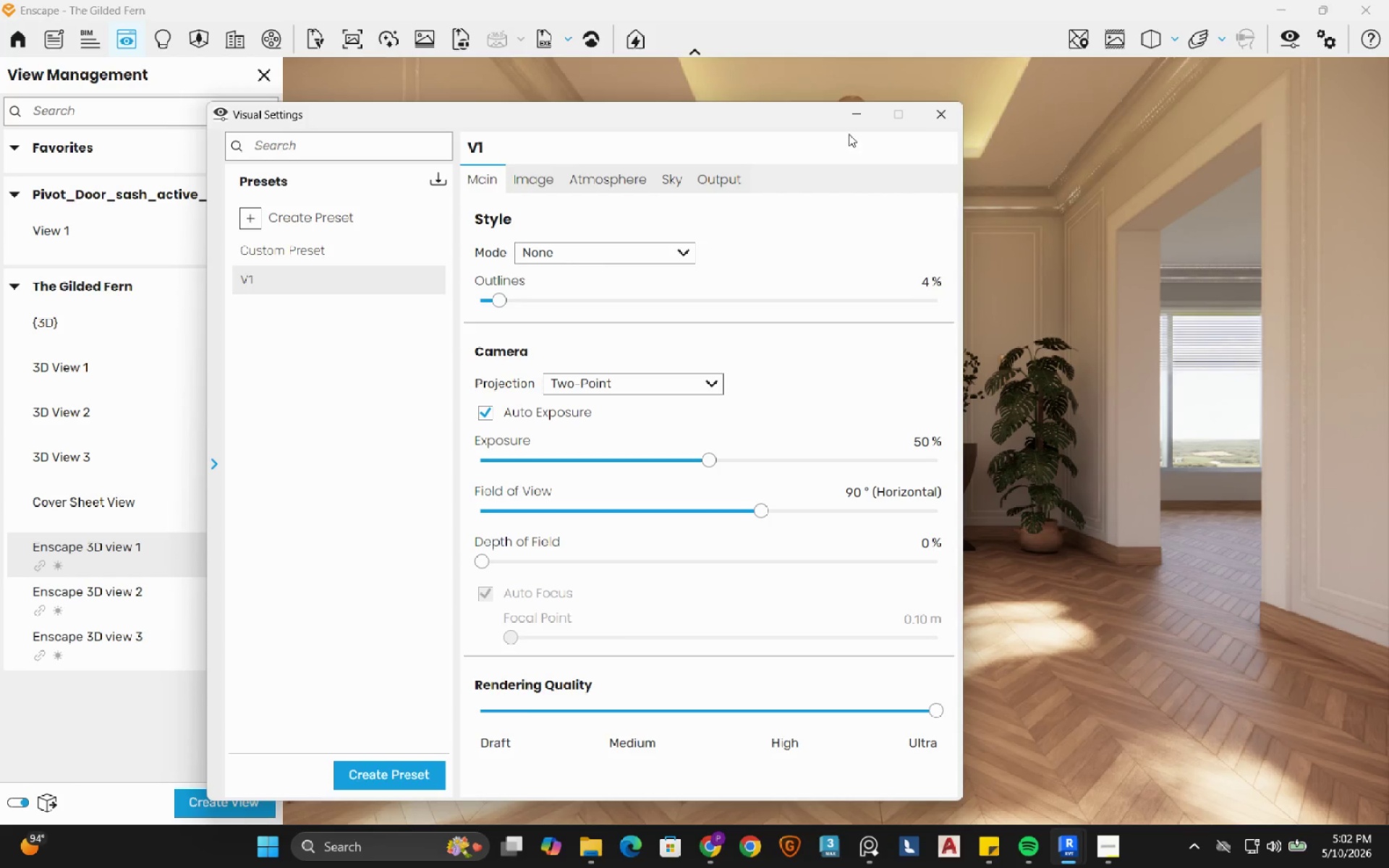 
left_click([855, 119])
 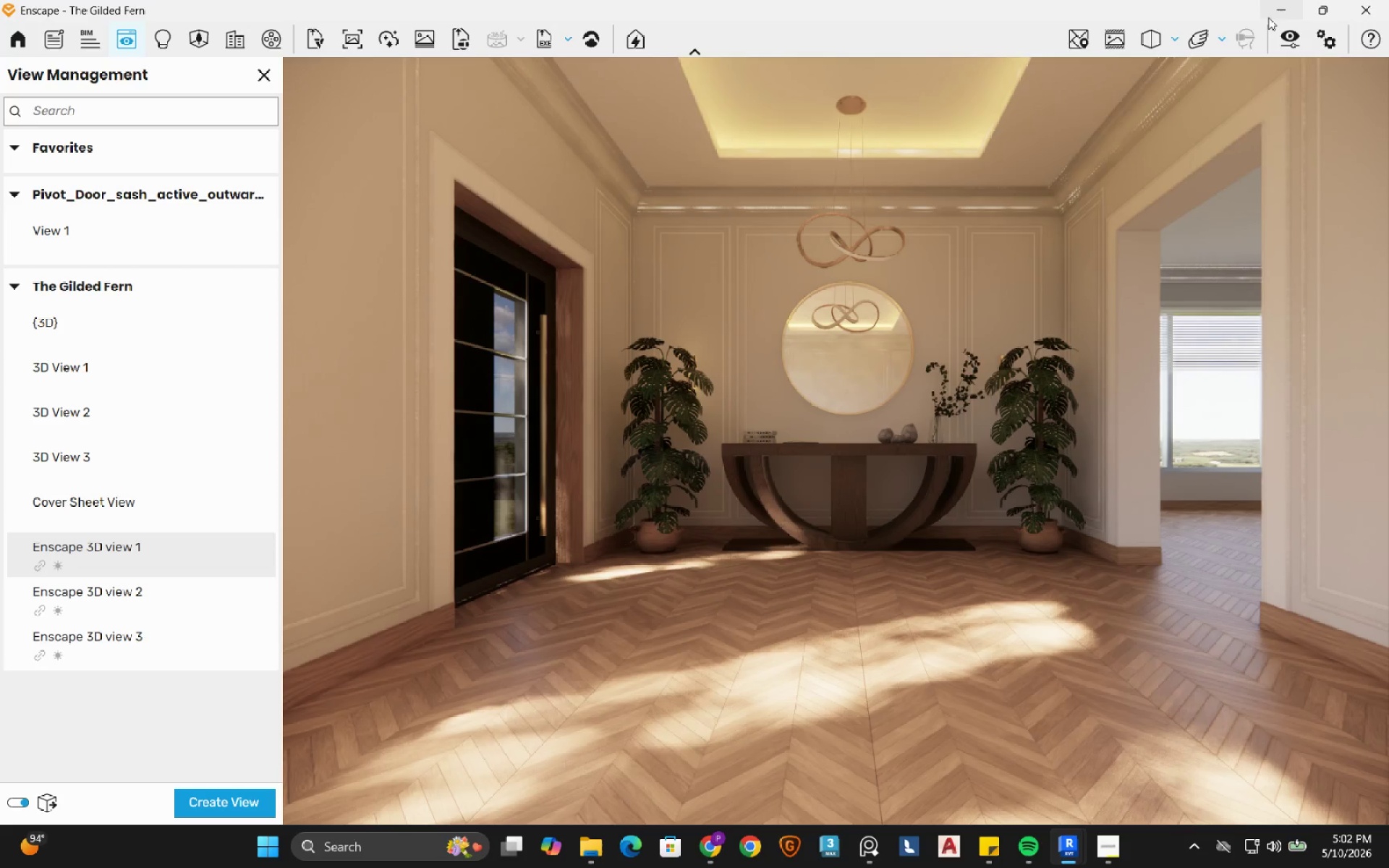 
left_click([1286, 9])
 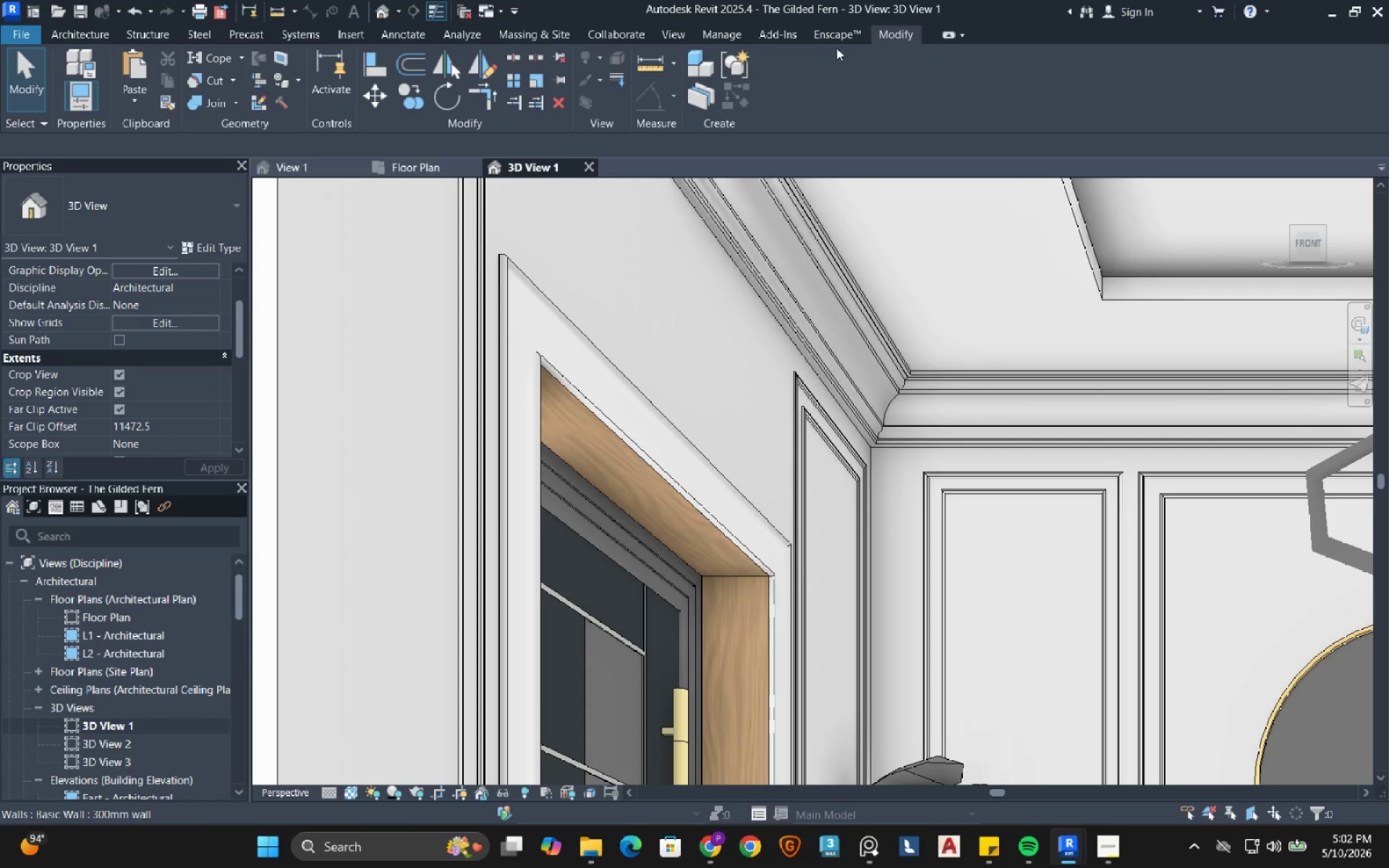 
left_click([844, 36])
 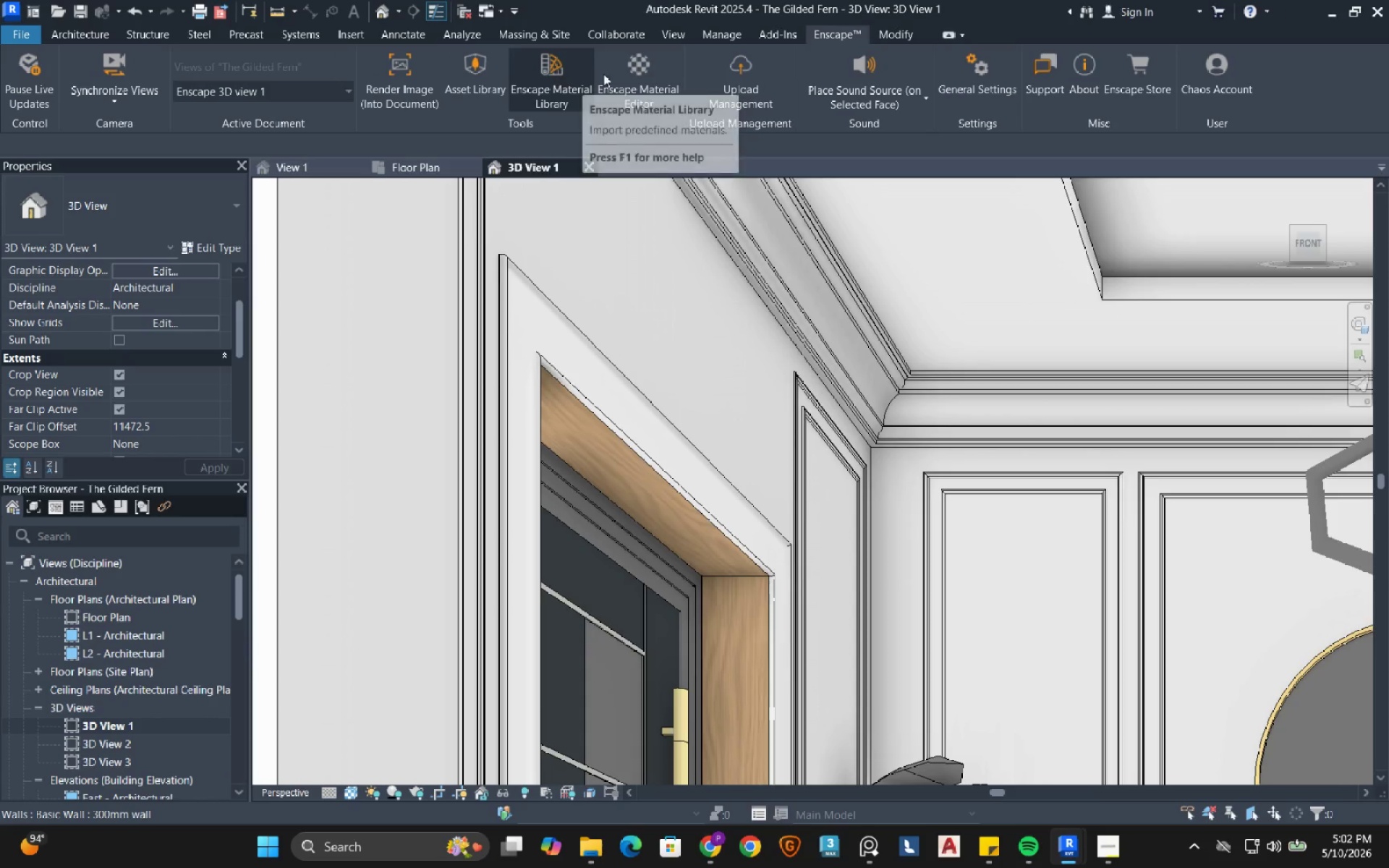 
left_click([642, 69])
 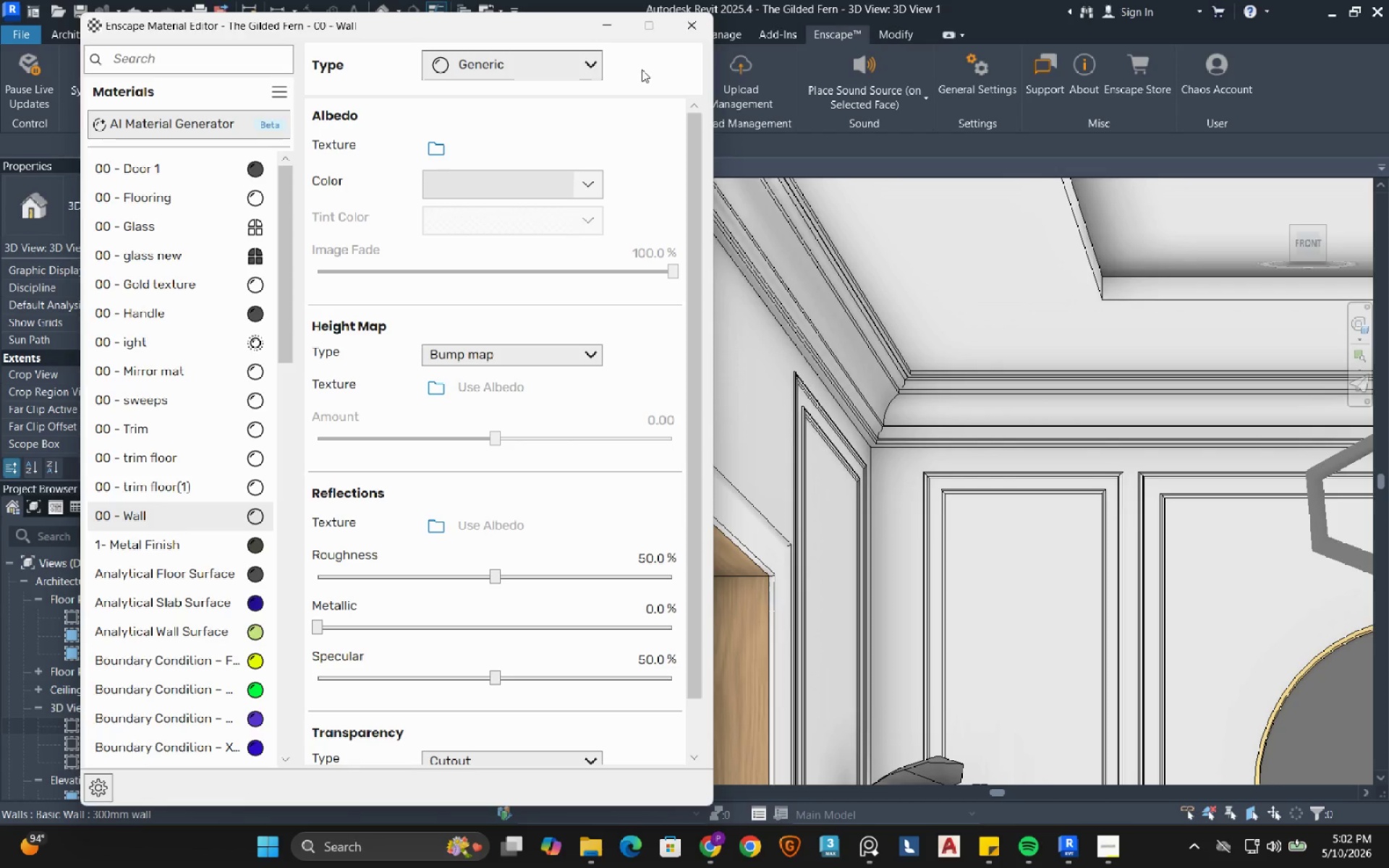 
wait(6.49)
 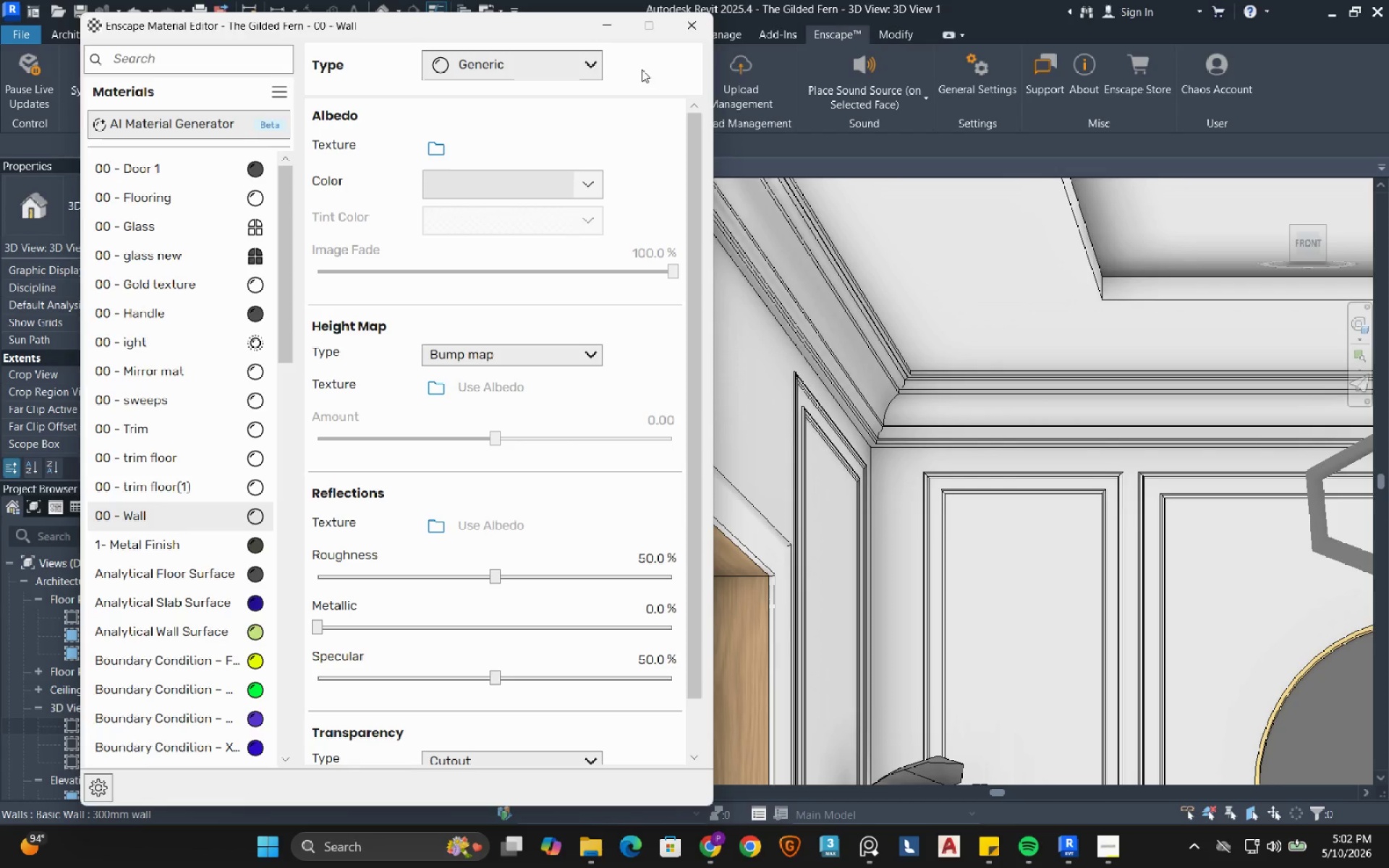 
mouse_move([242, 477])
 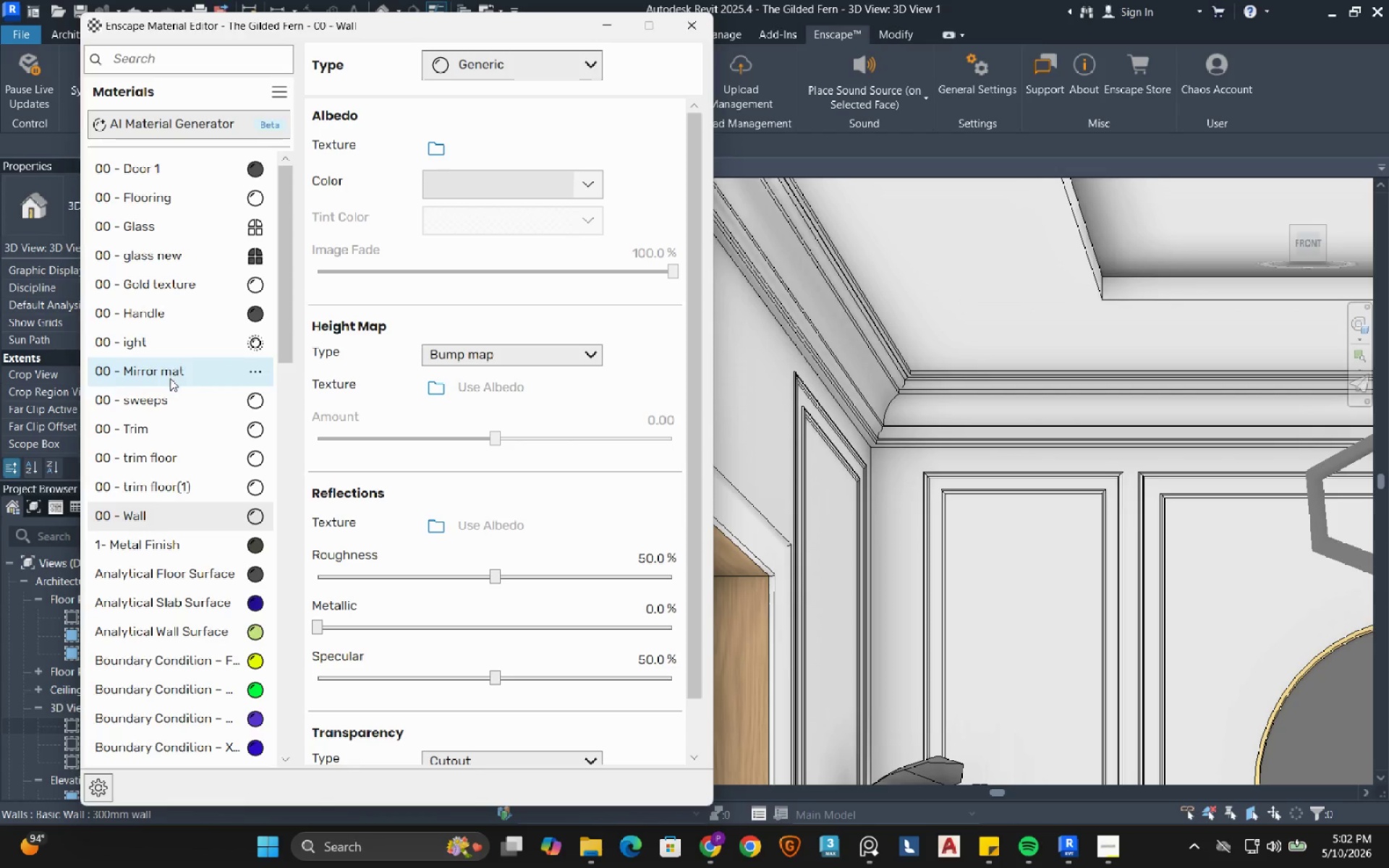 
left_click([205, 403])
 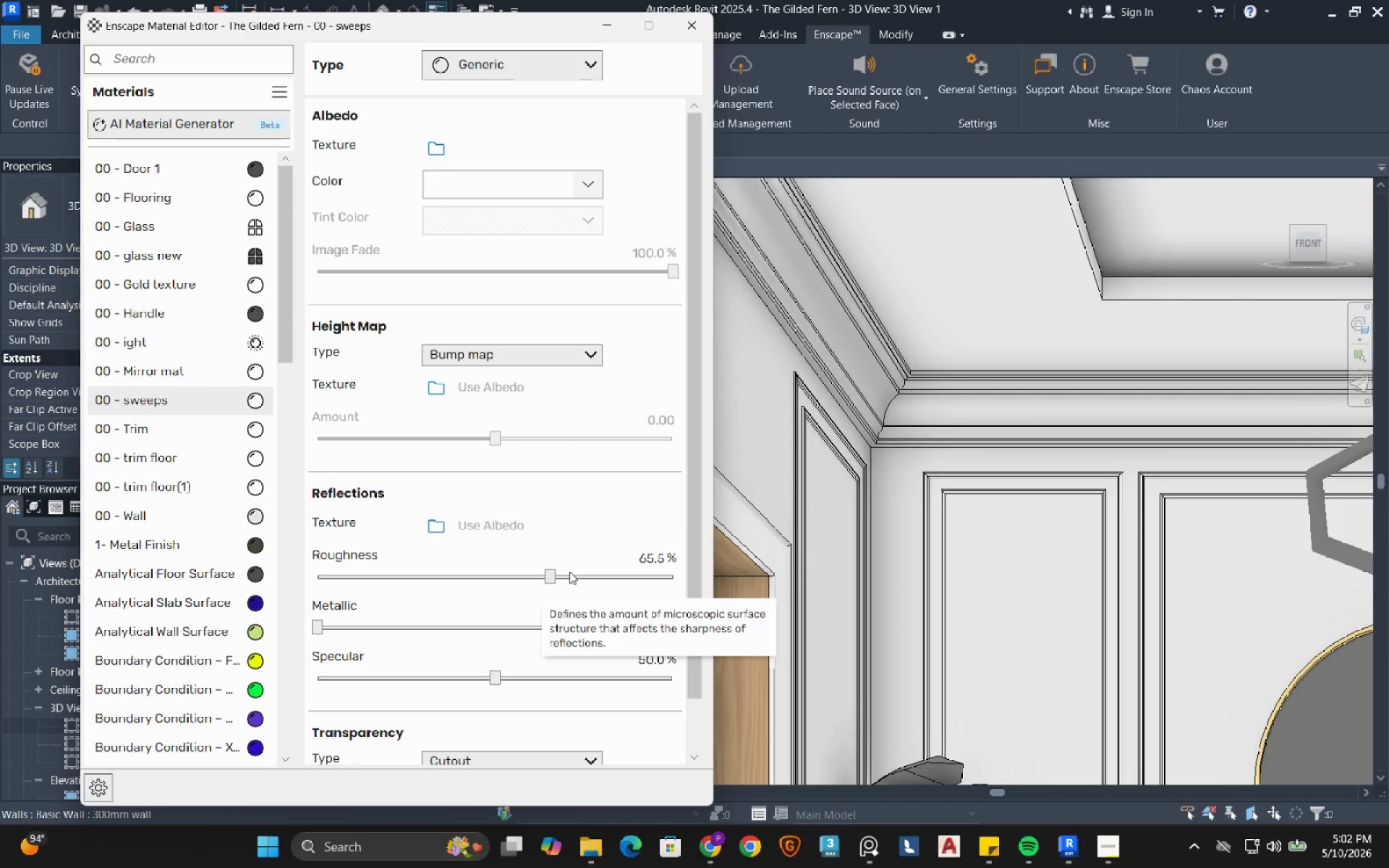 
left_click_drag(start_coordinate=[548, 579], to_coordinate=[815, 602])
 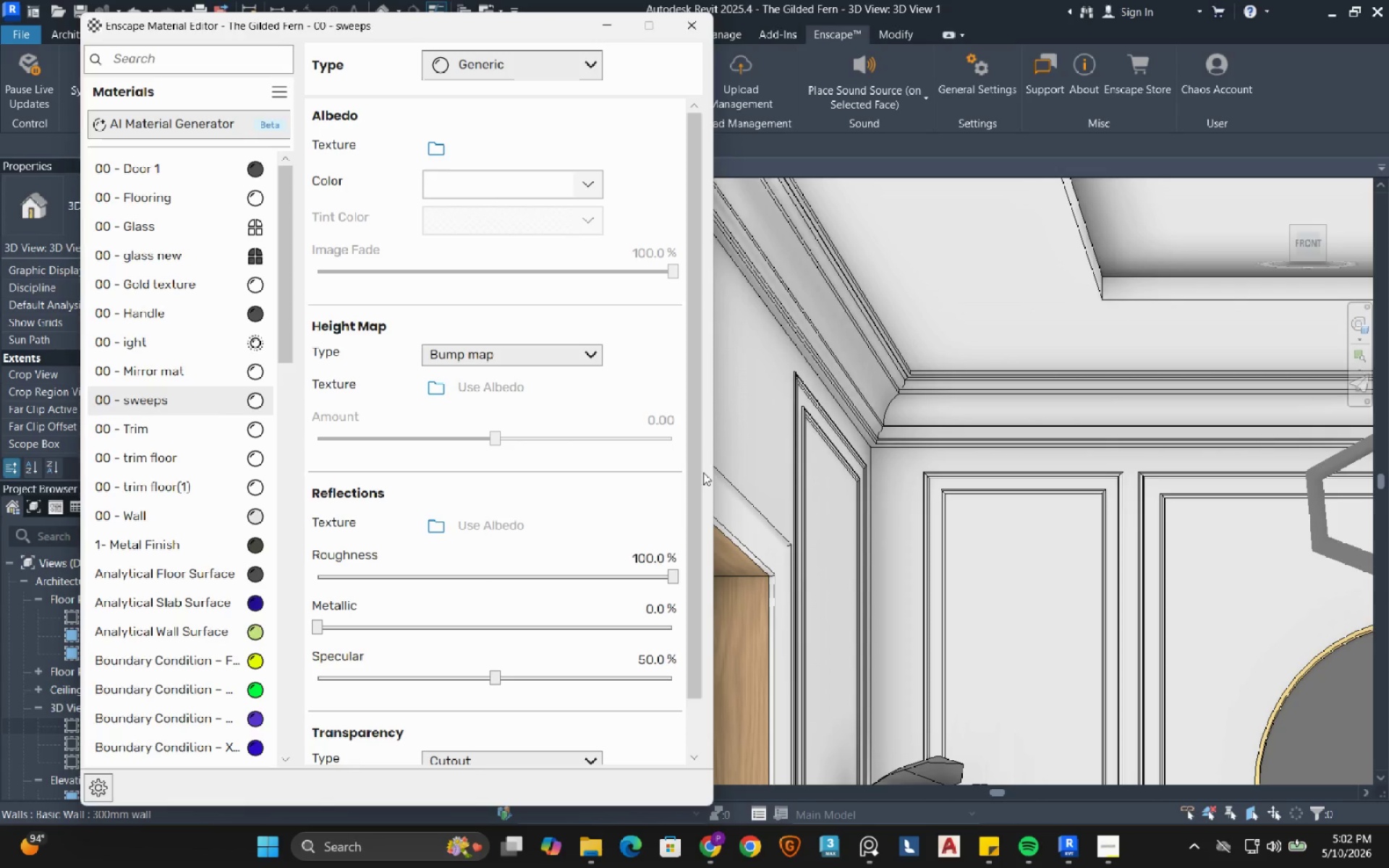 
left_click_drag(start_coordinate=[697, 483], to_coordinate=[659, 583])
 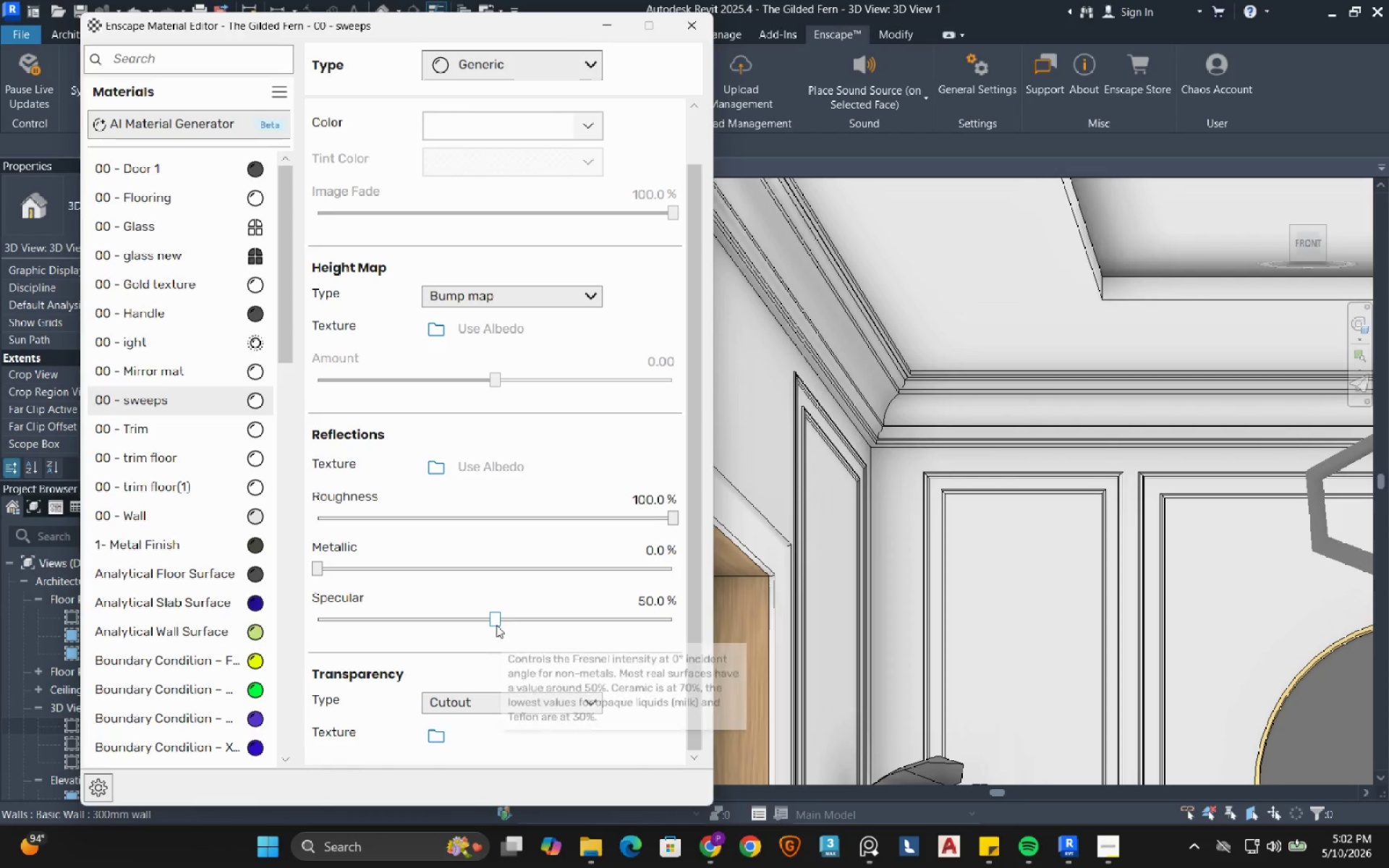 
left_click_drag(start_coordinate=[493, 625], to_coordinate=[211, 618])
 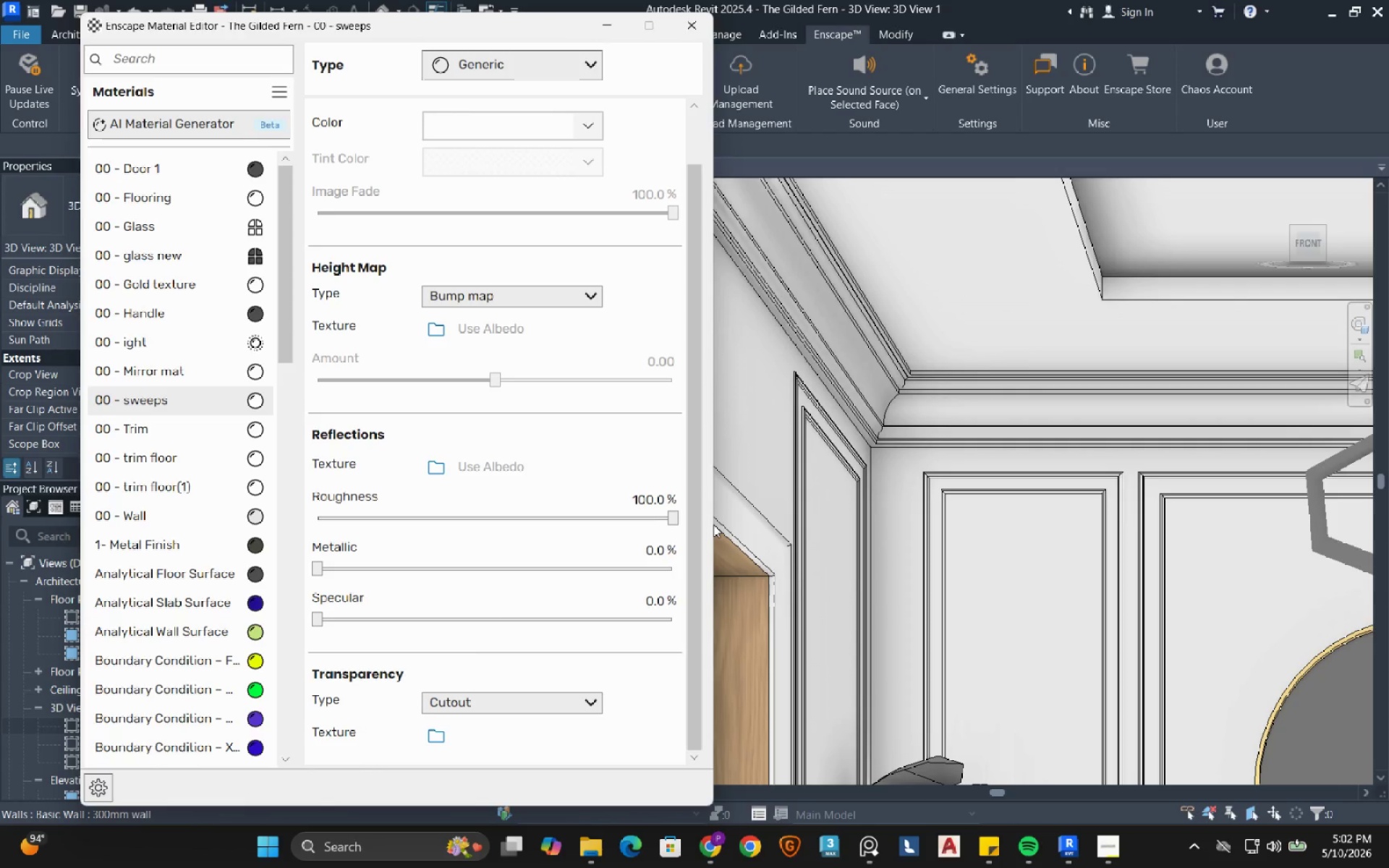 
left_click_drag(start_coordinate=[689, 489], to_coordinate=[698, 278])
 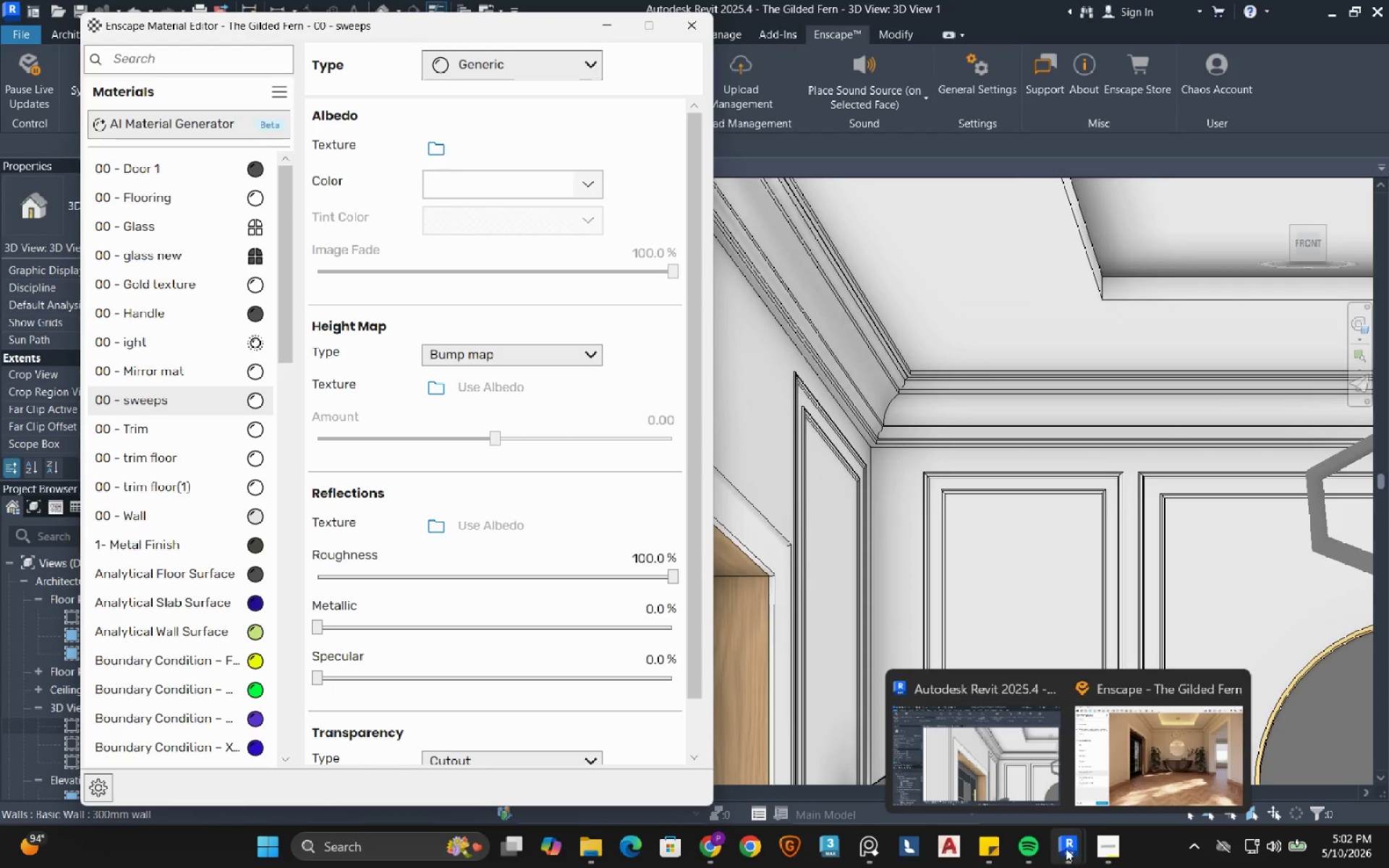 
left_click([1130, 773])
 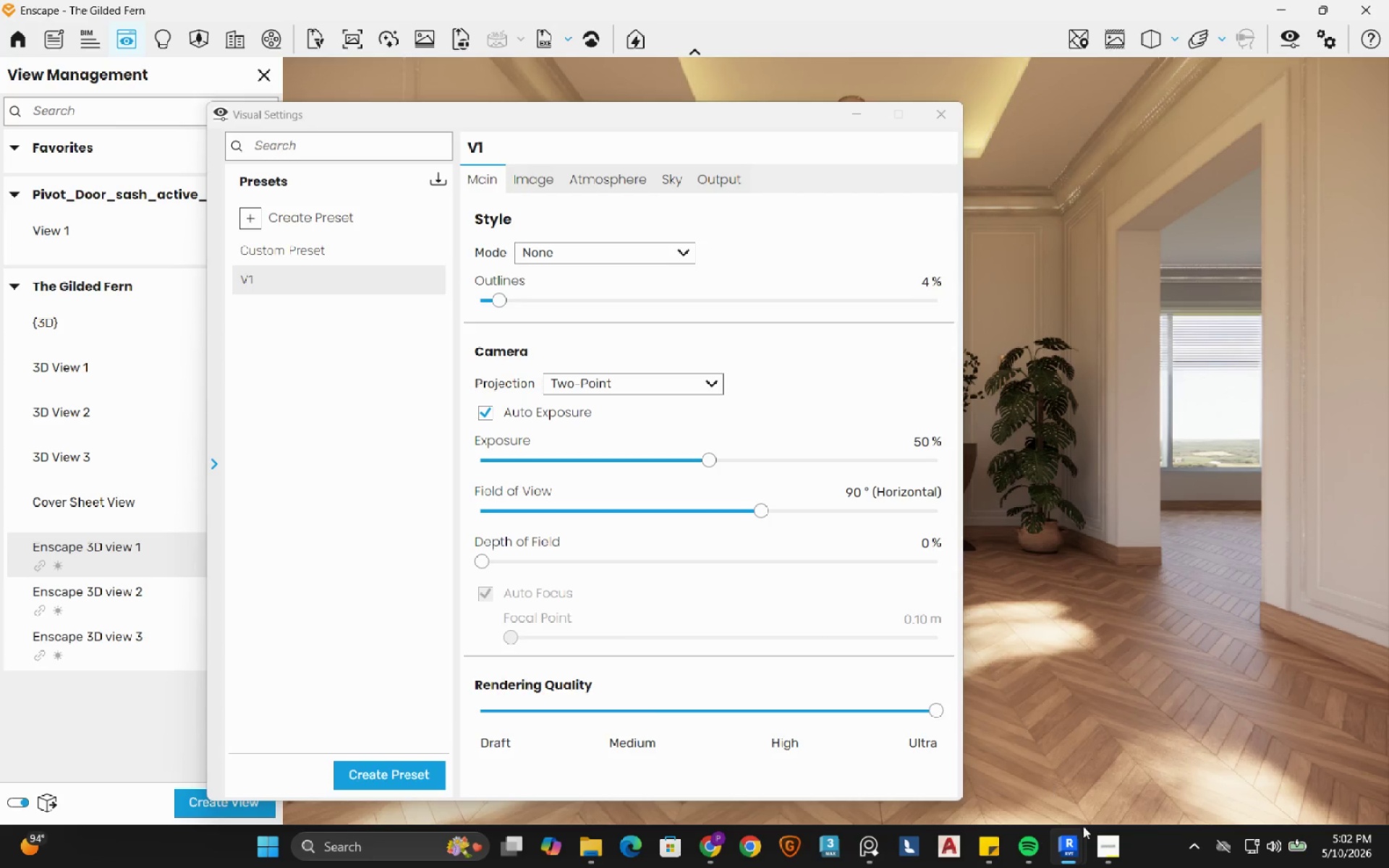 
wait(10.46)
 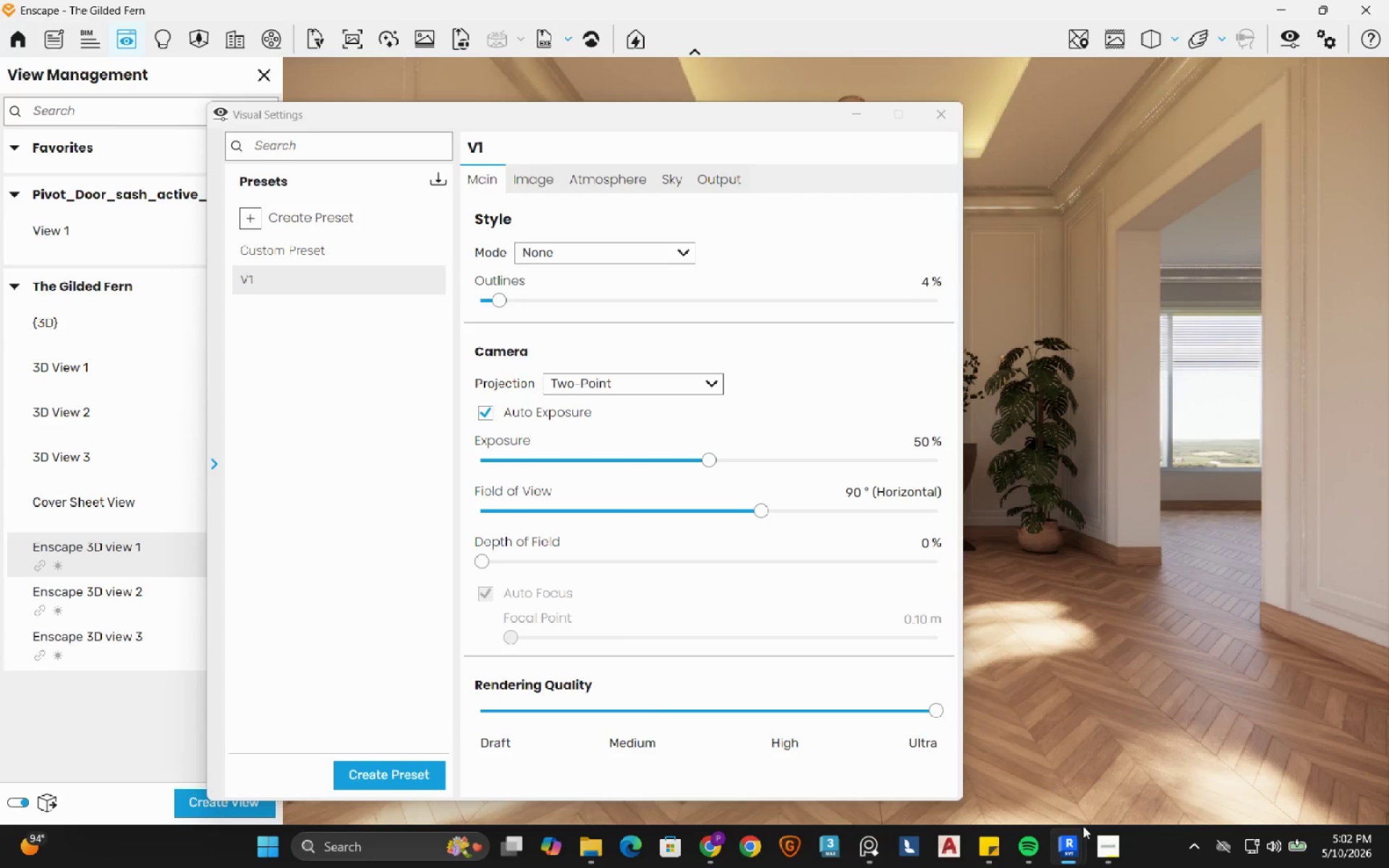 
mouse_move([849, 118])
 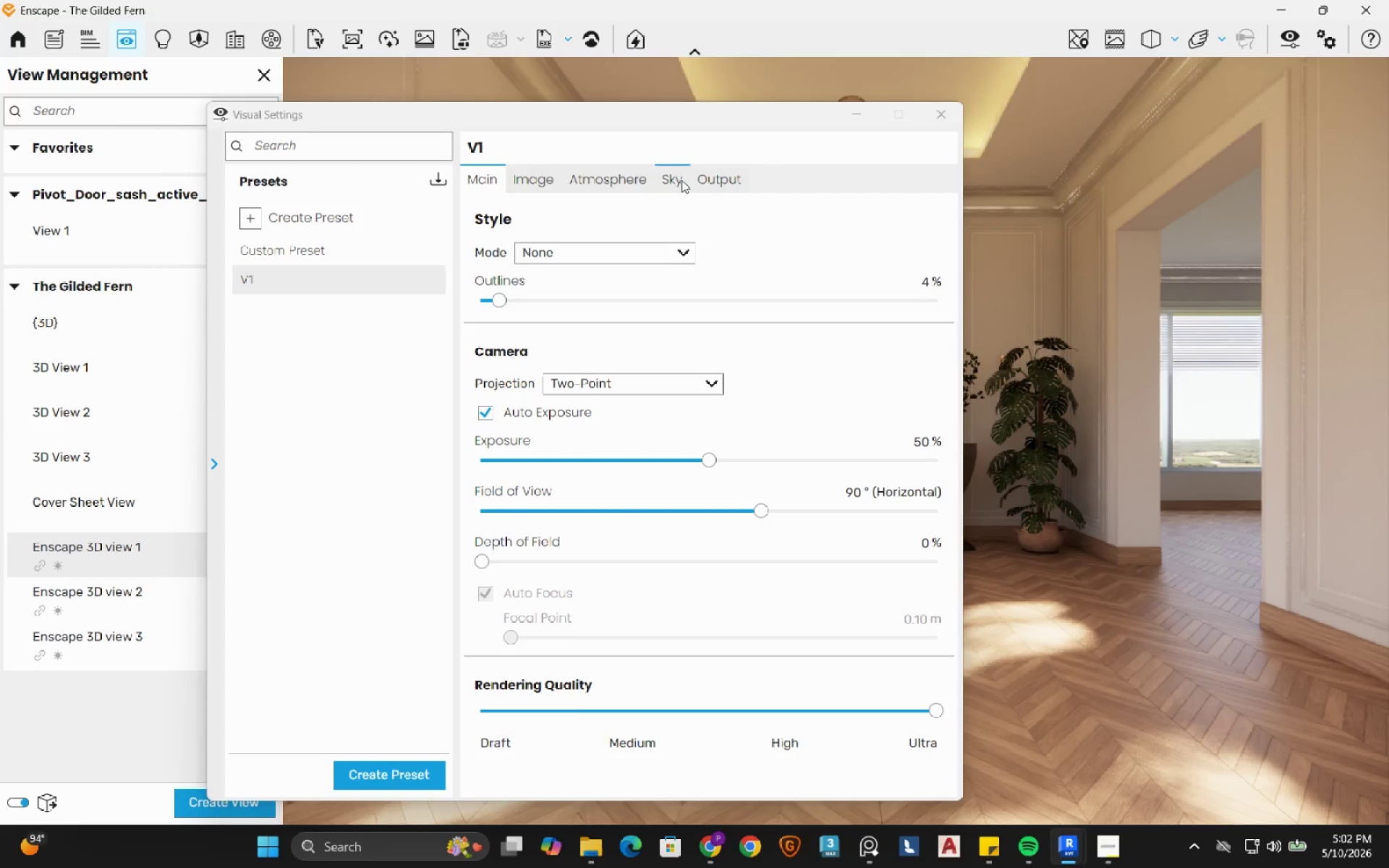 
left_click([697, 180])
 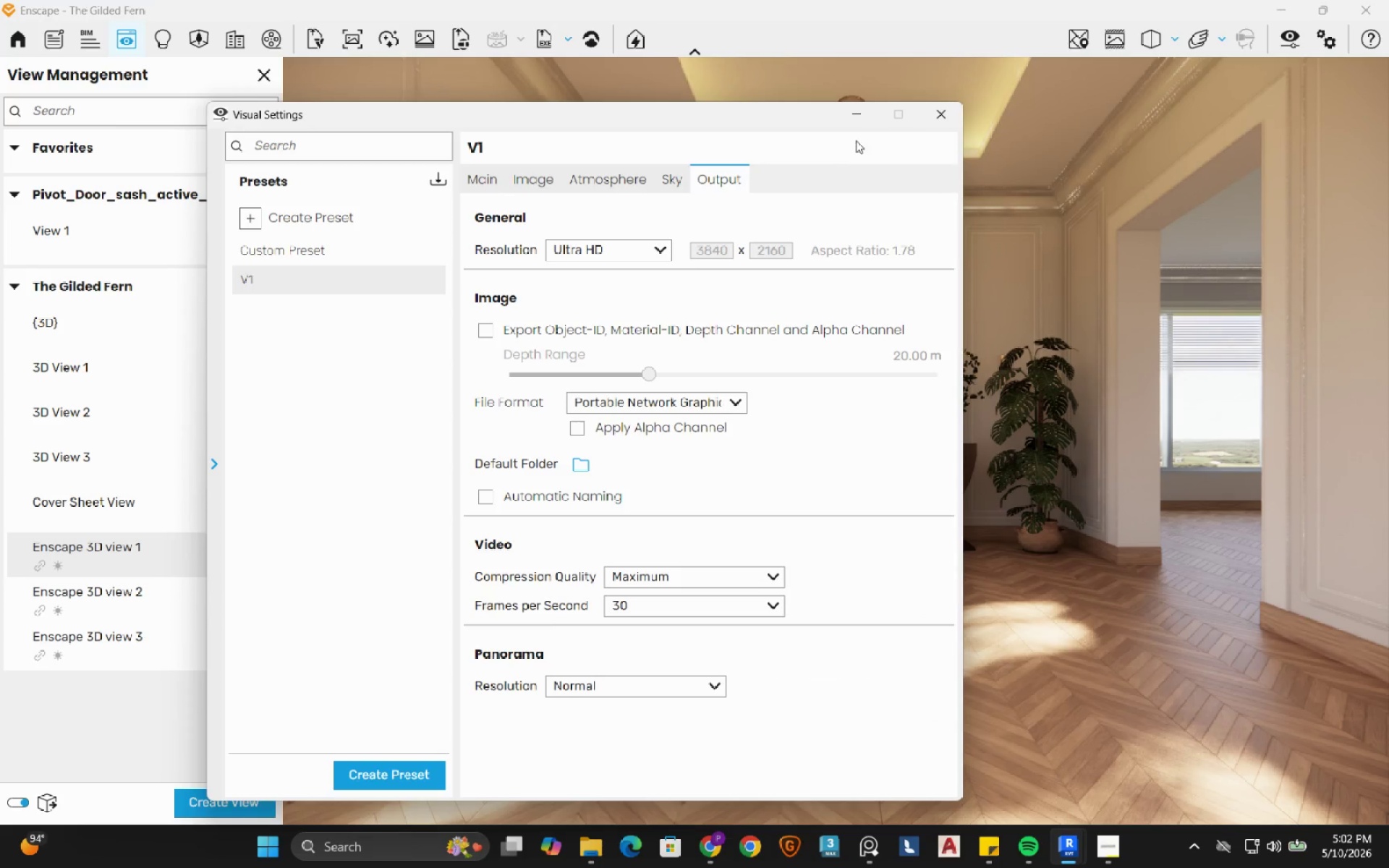 
left_click([859, 119])
 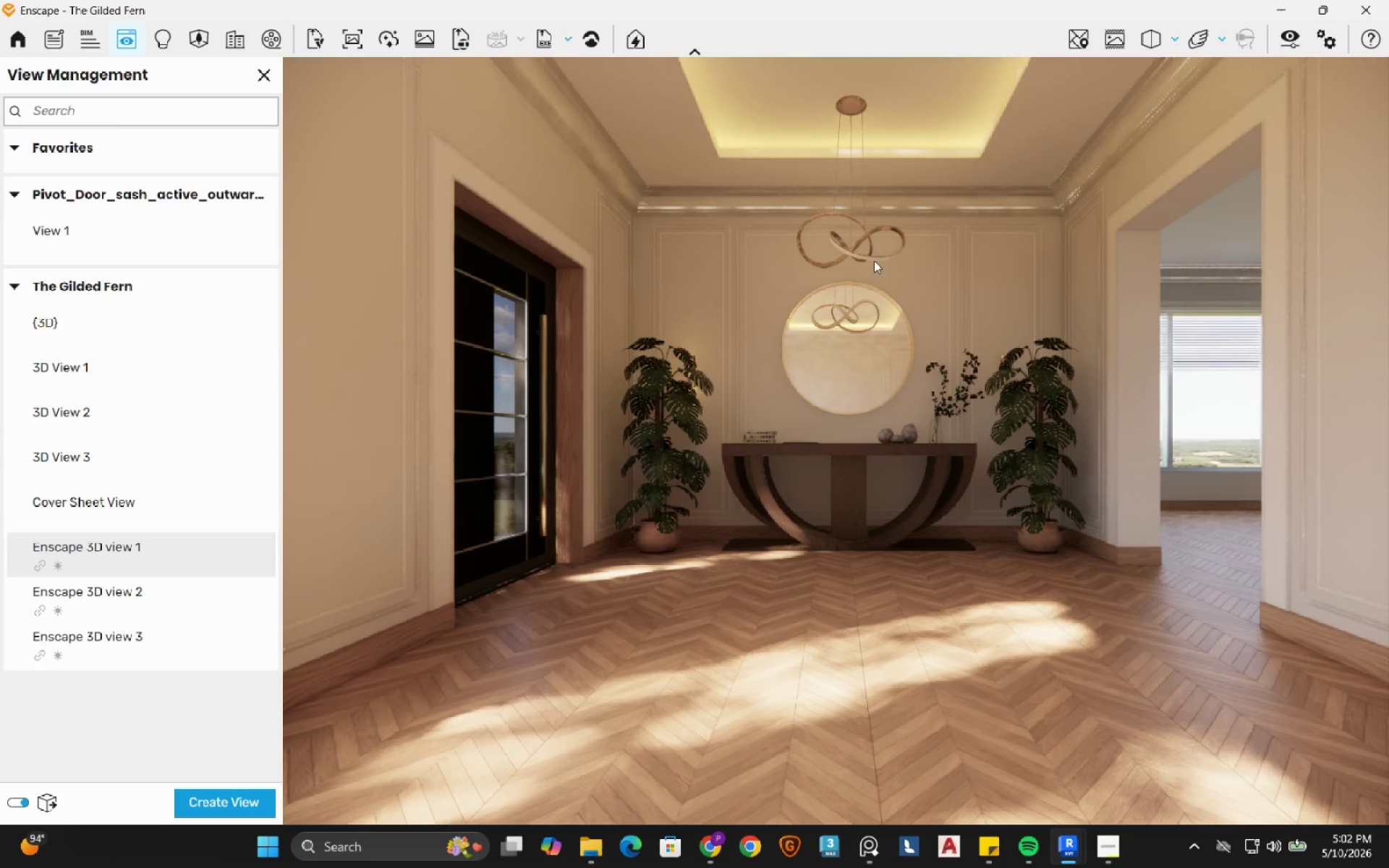 
left_click([1274, 8])
 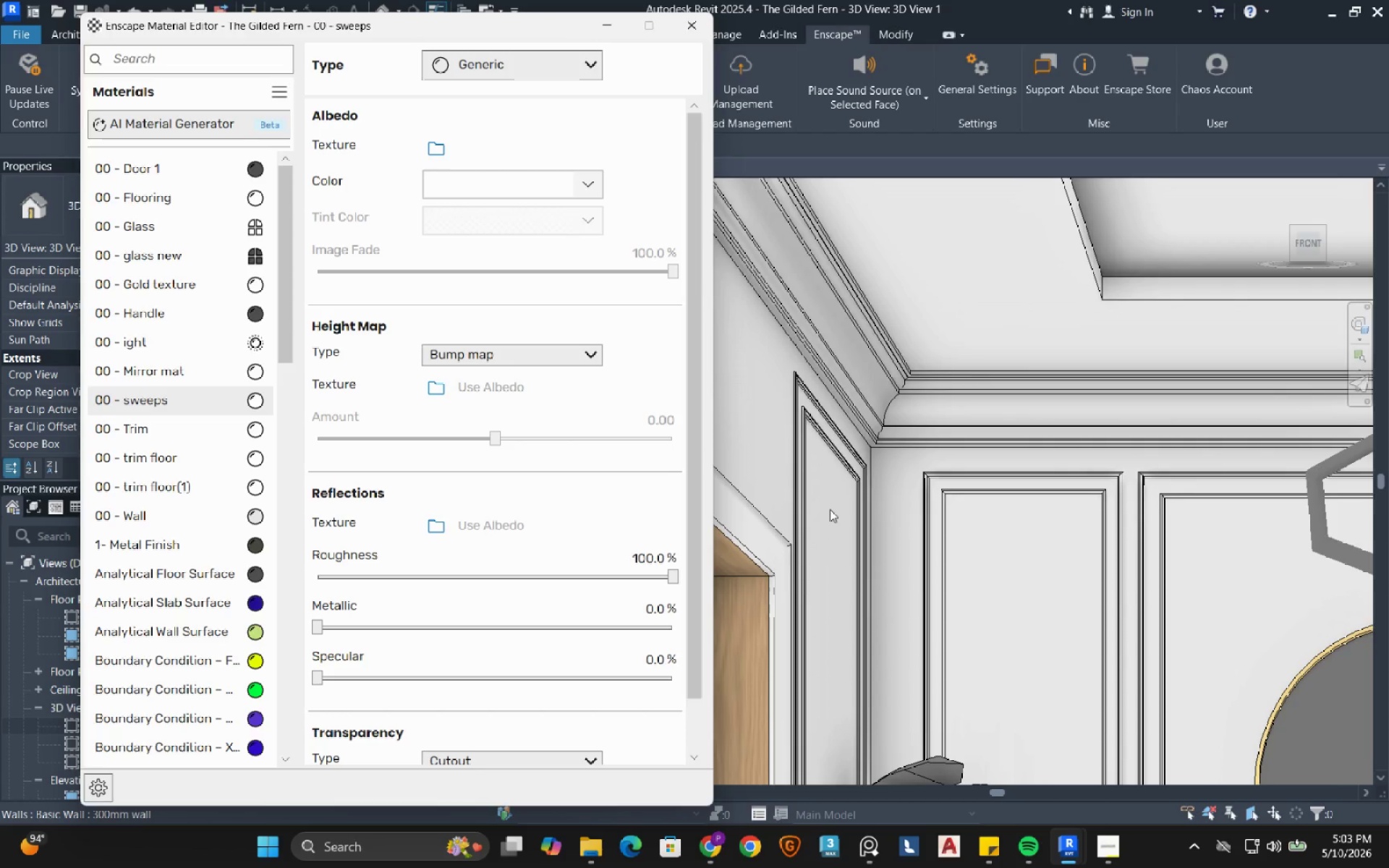 
scroll: coordinate [944, 490], scroll_direction: down, amount: 6.0
 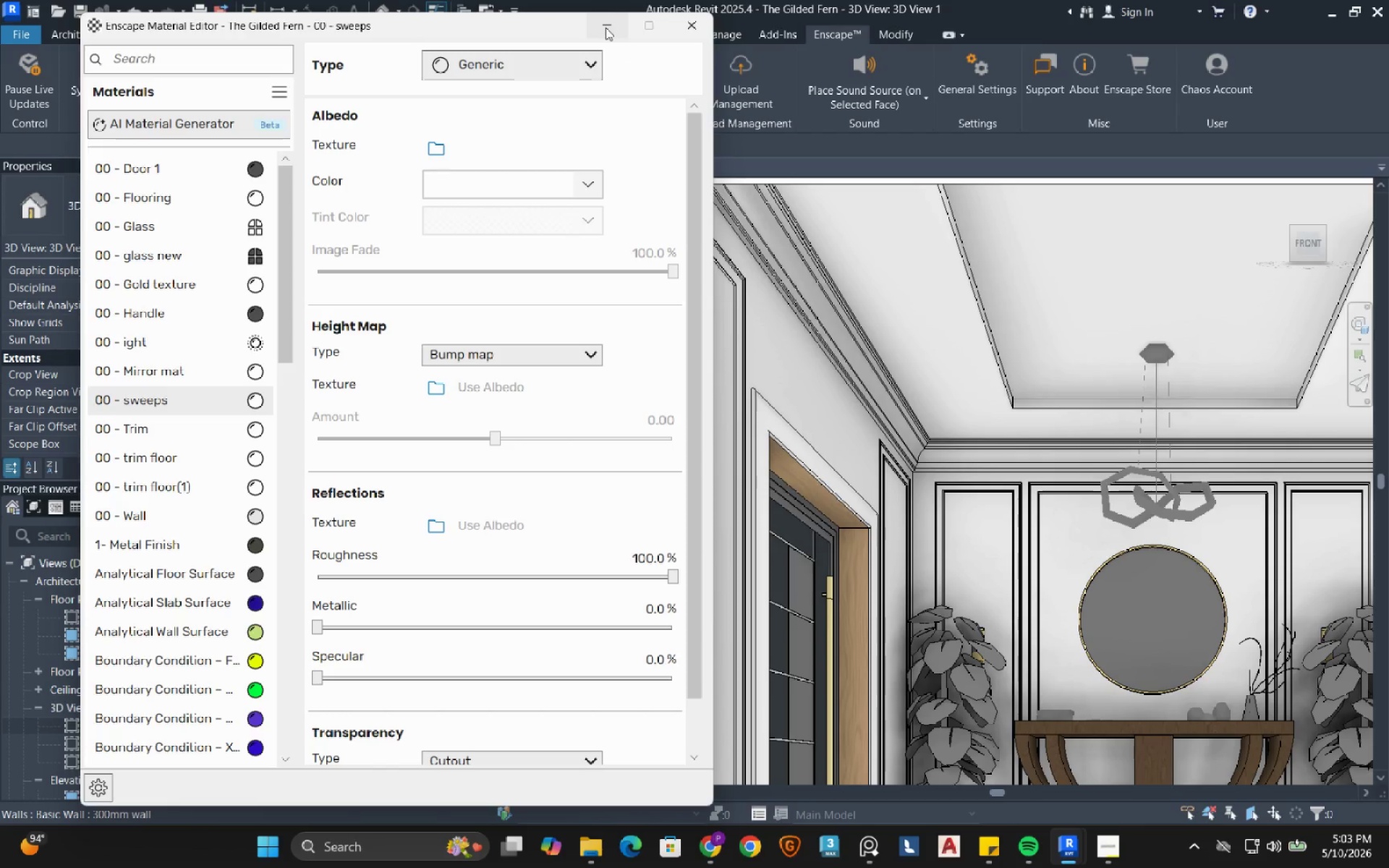 
left_click([606, 27])
 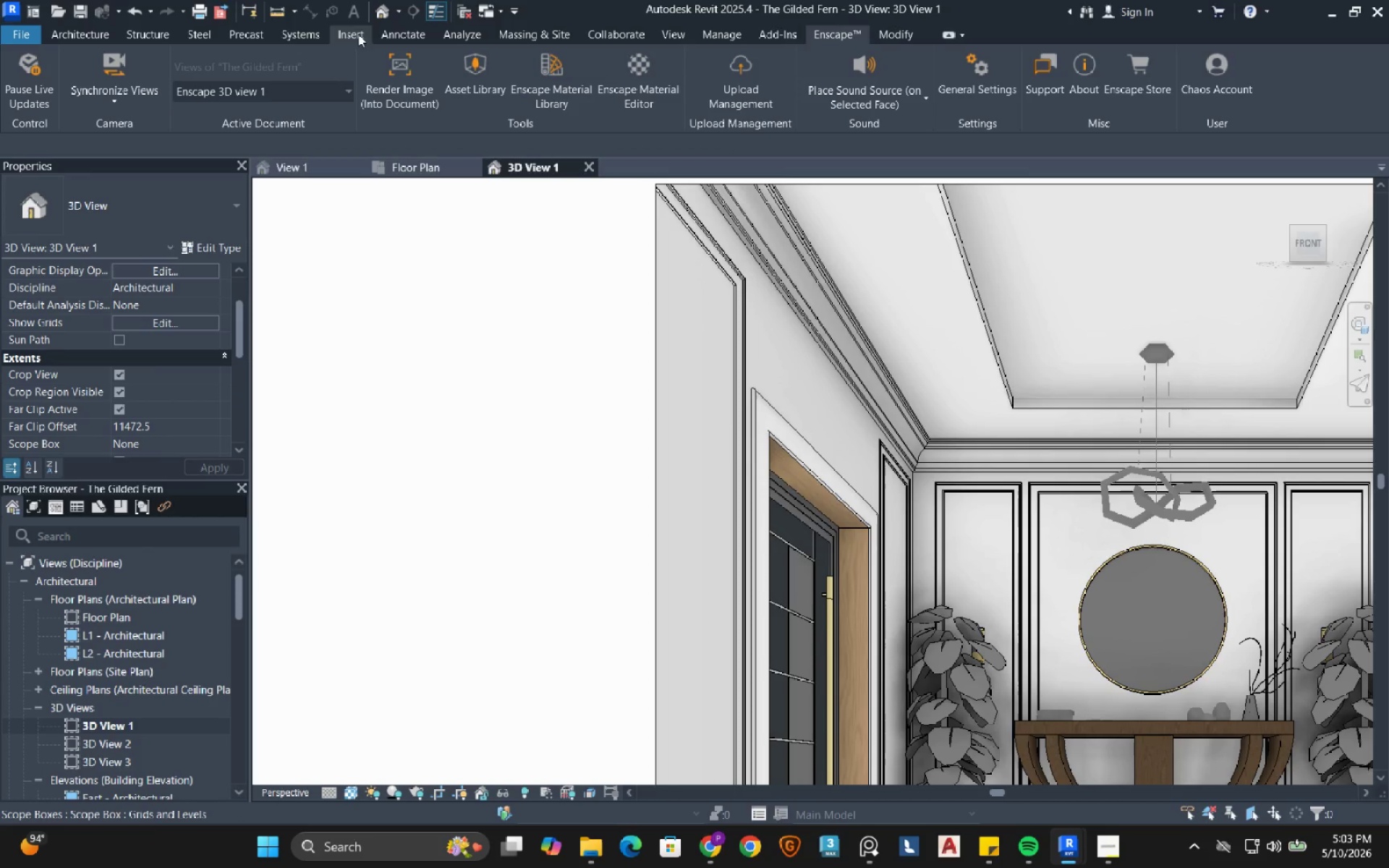 
left_click([386, 14])
 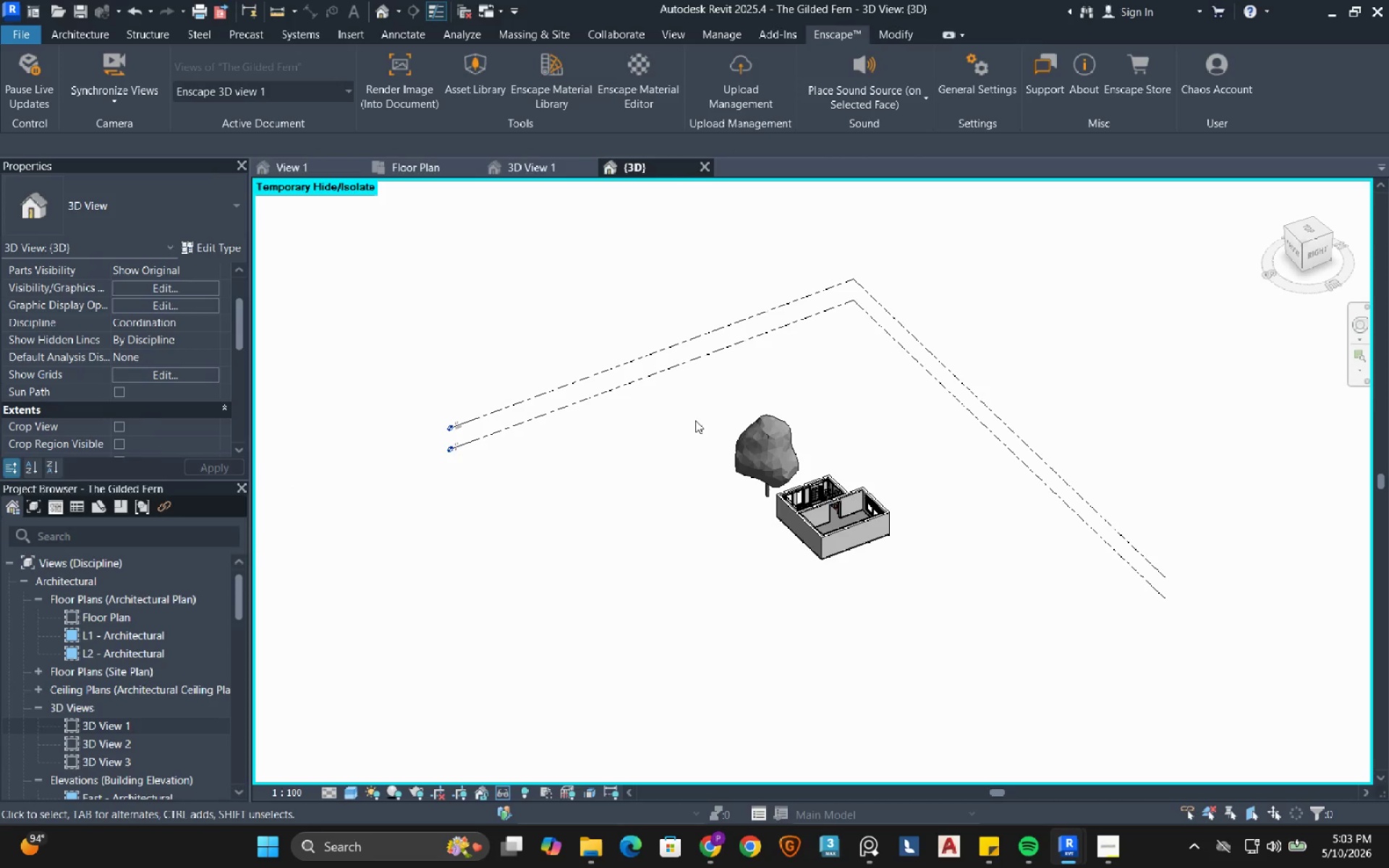 
scroll: coordinate [799, 516], scroll_direction: up, amount: 11.0
 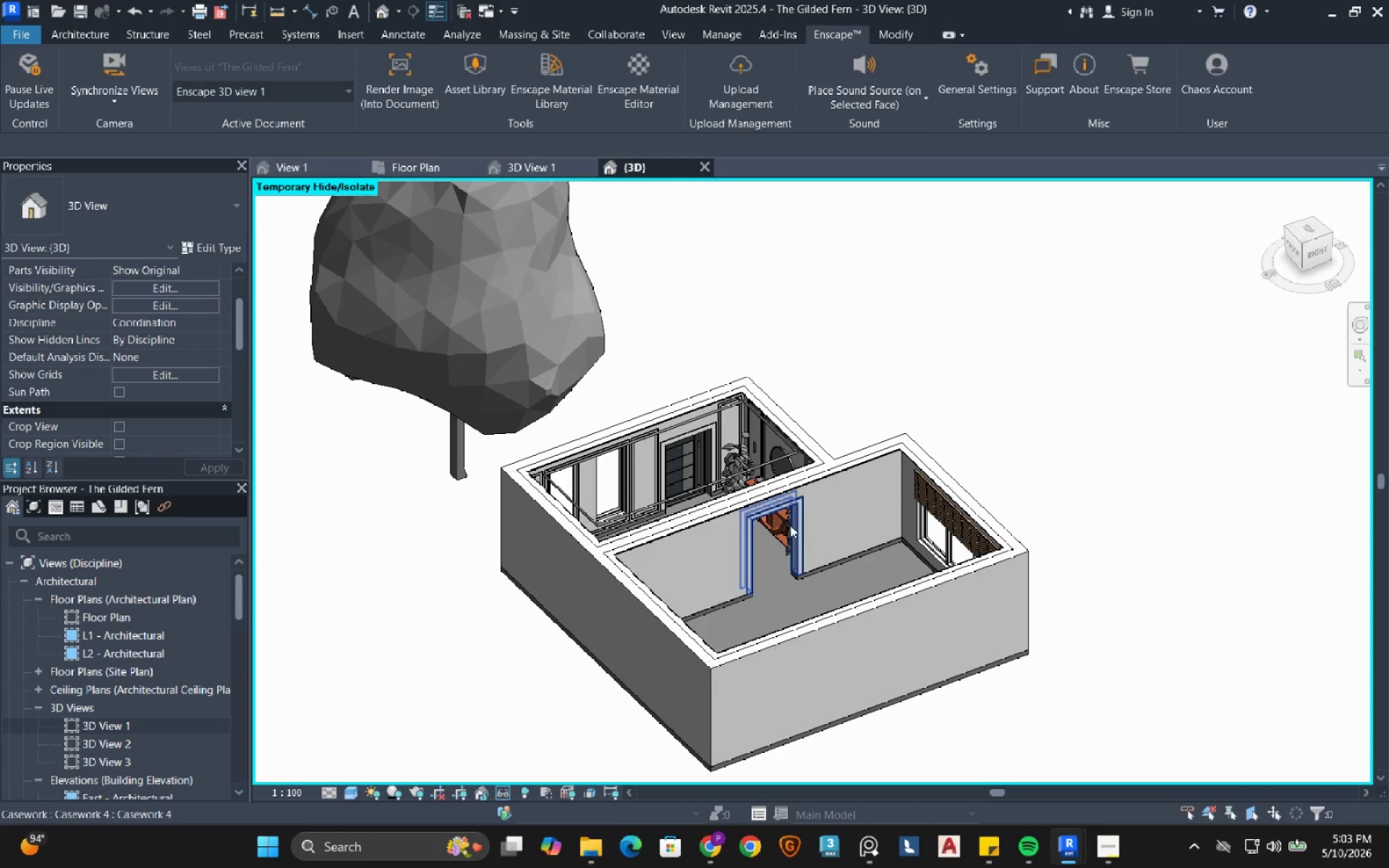 
hold_key(key=ShiftRight, duration=1.14)
 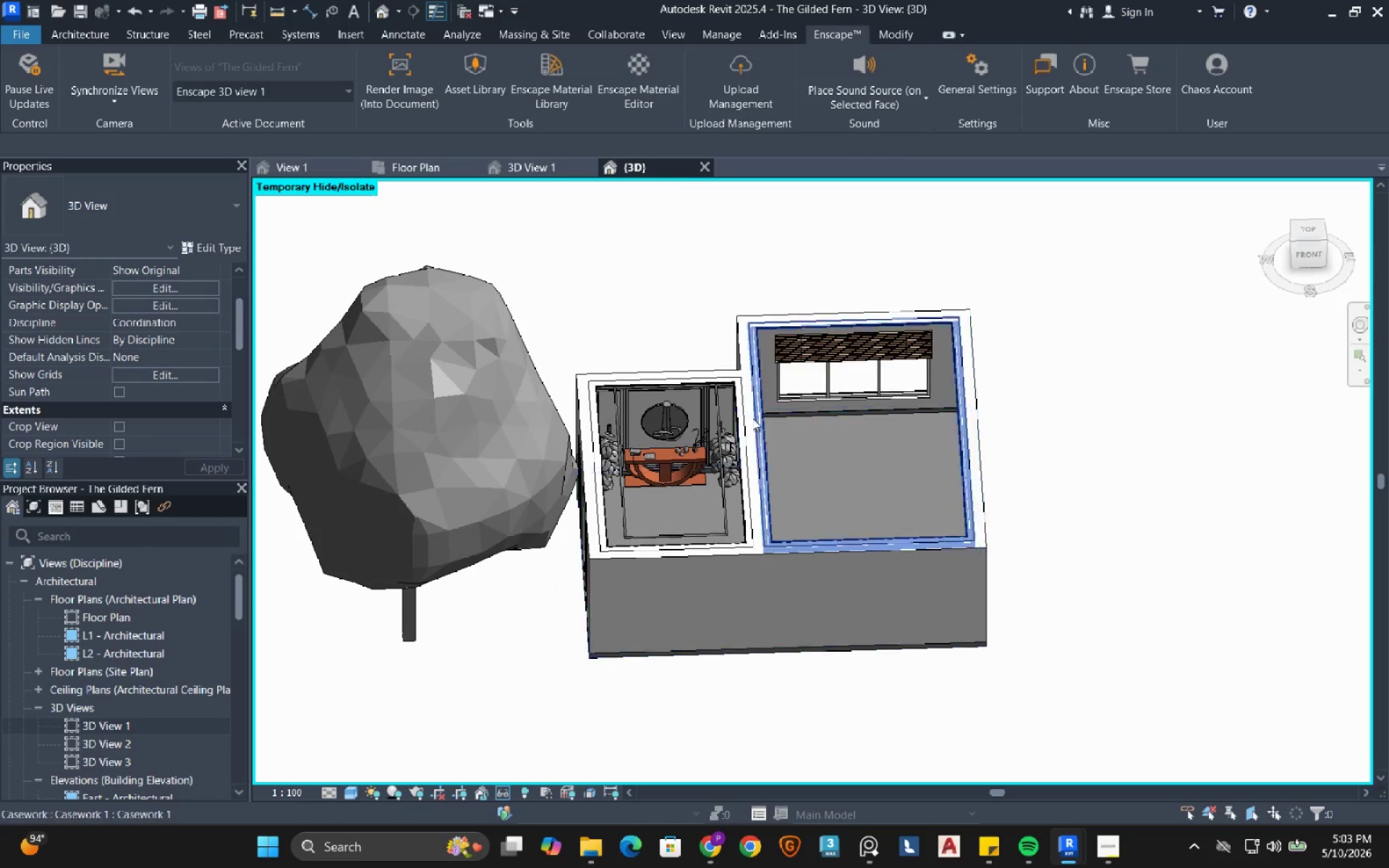 
hold_key(key=ShiftRight, duration=0.55)
 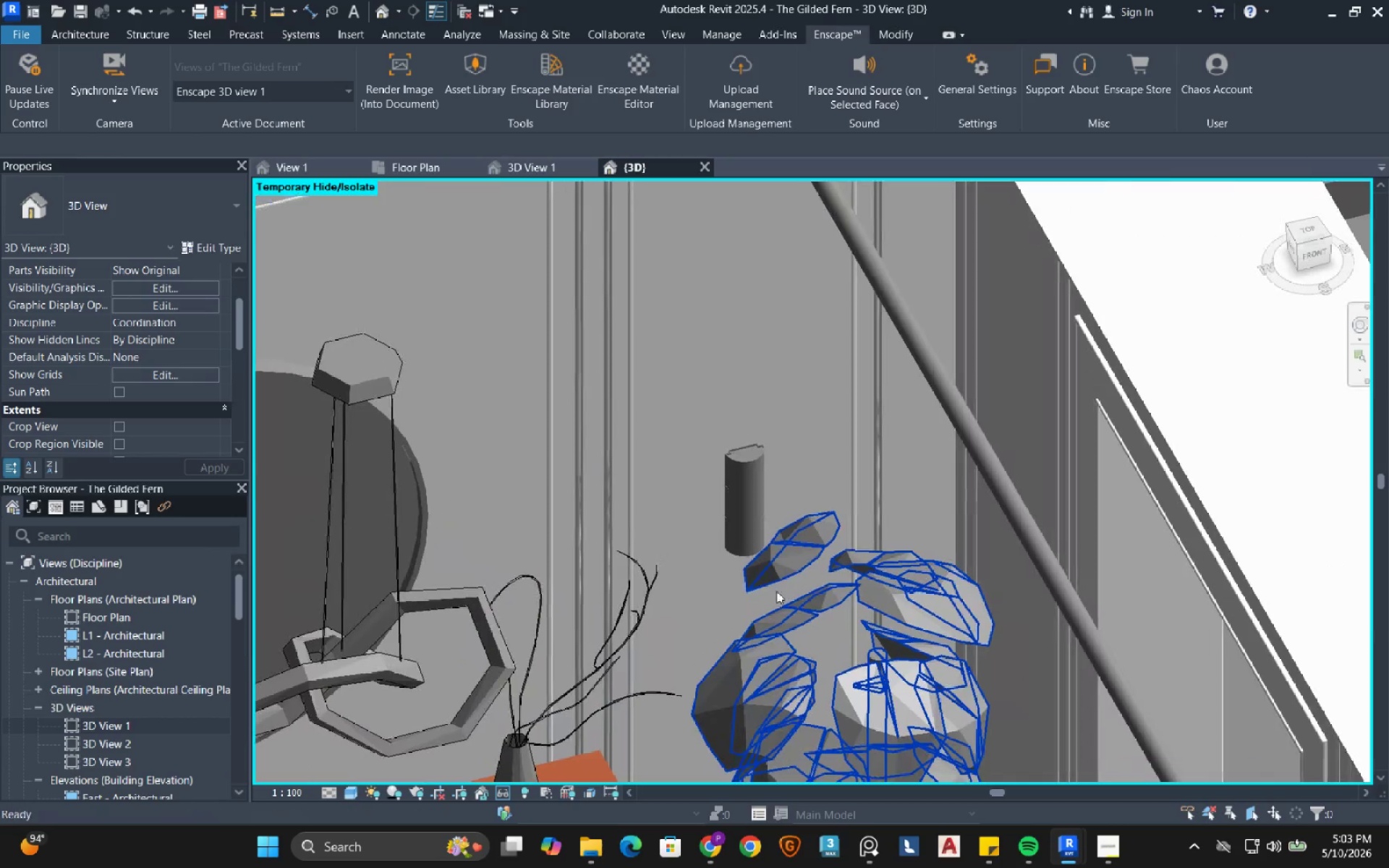 
scroll: coordinate [752, 477], scroll_direction: up, amount: 22.0
 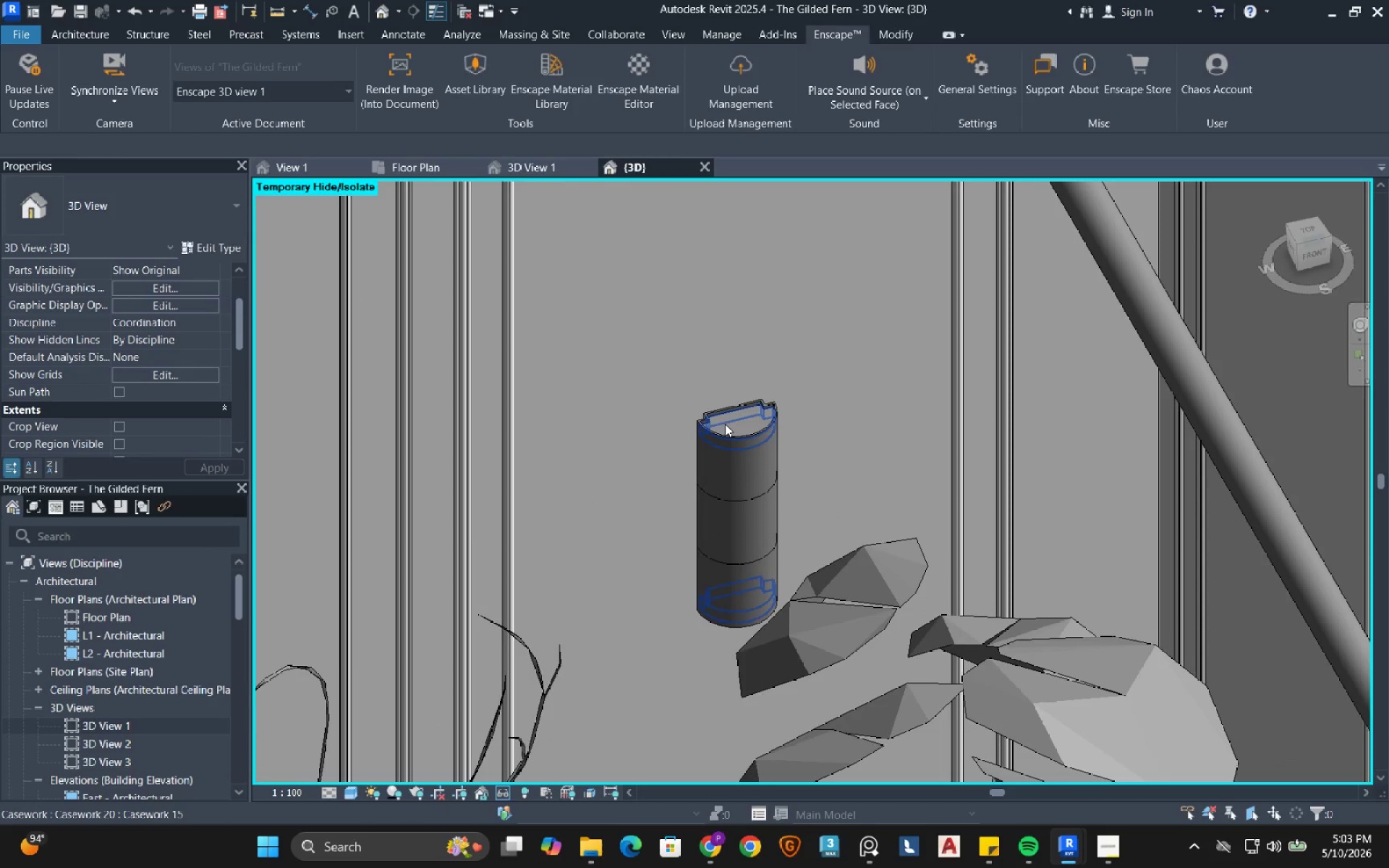 
left_click([725, 424])
 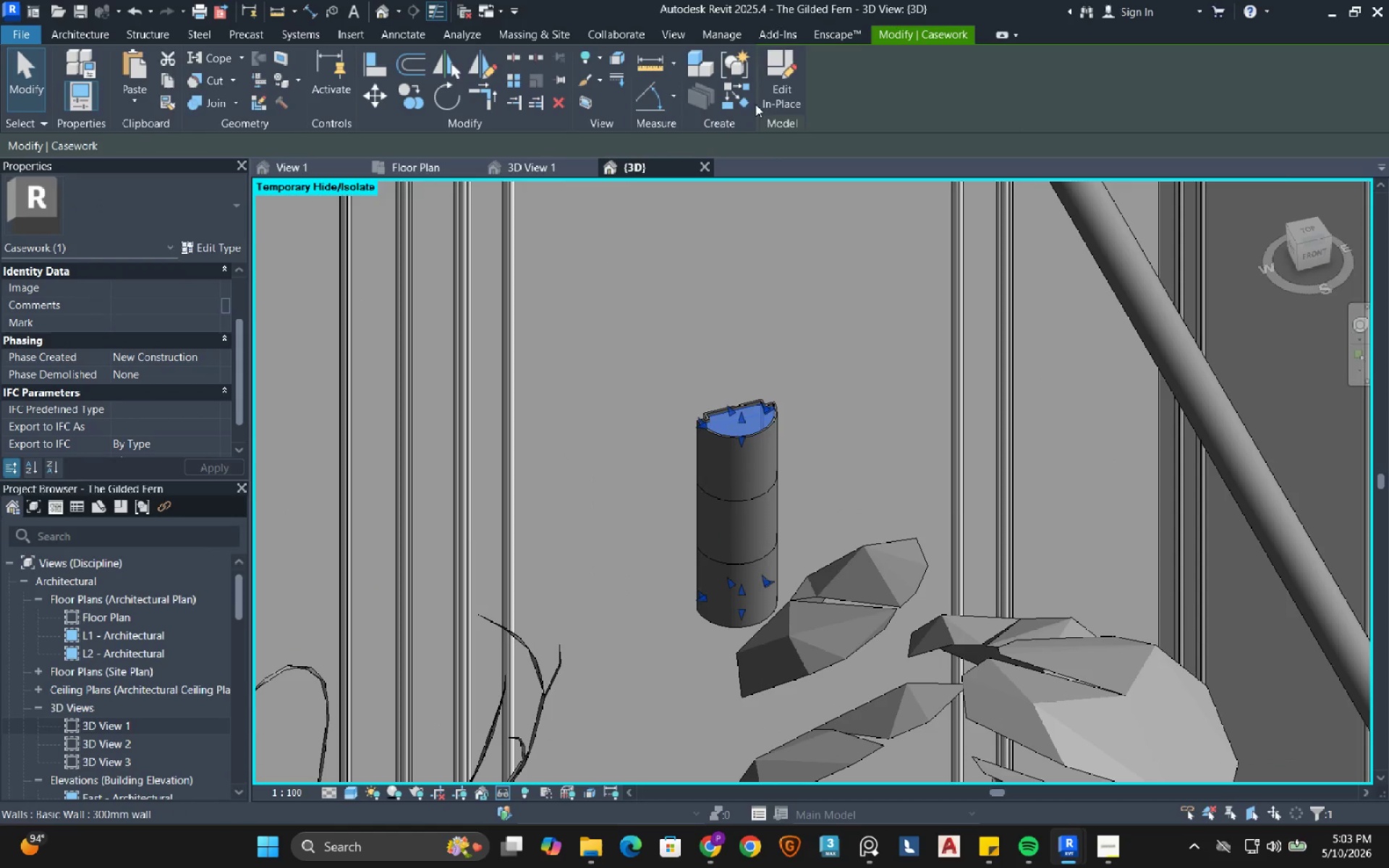 
left_click([793, 85])
 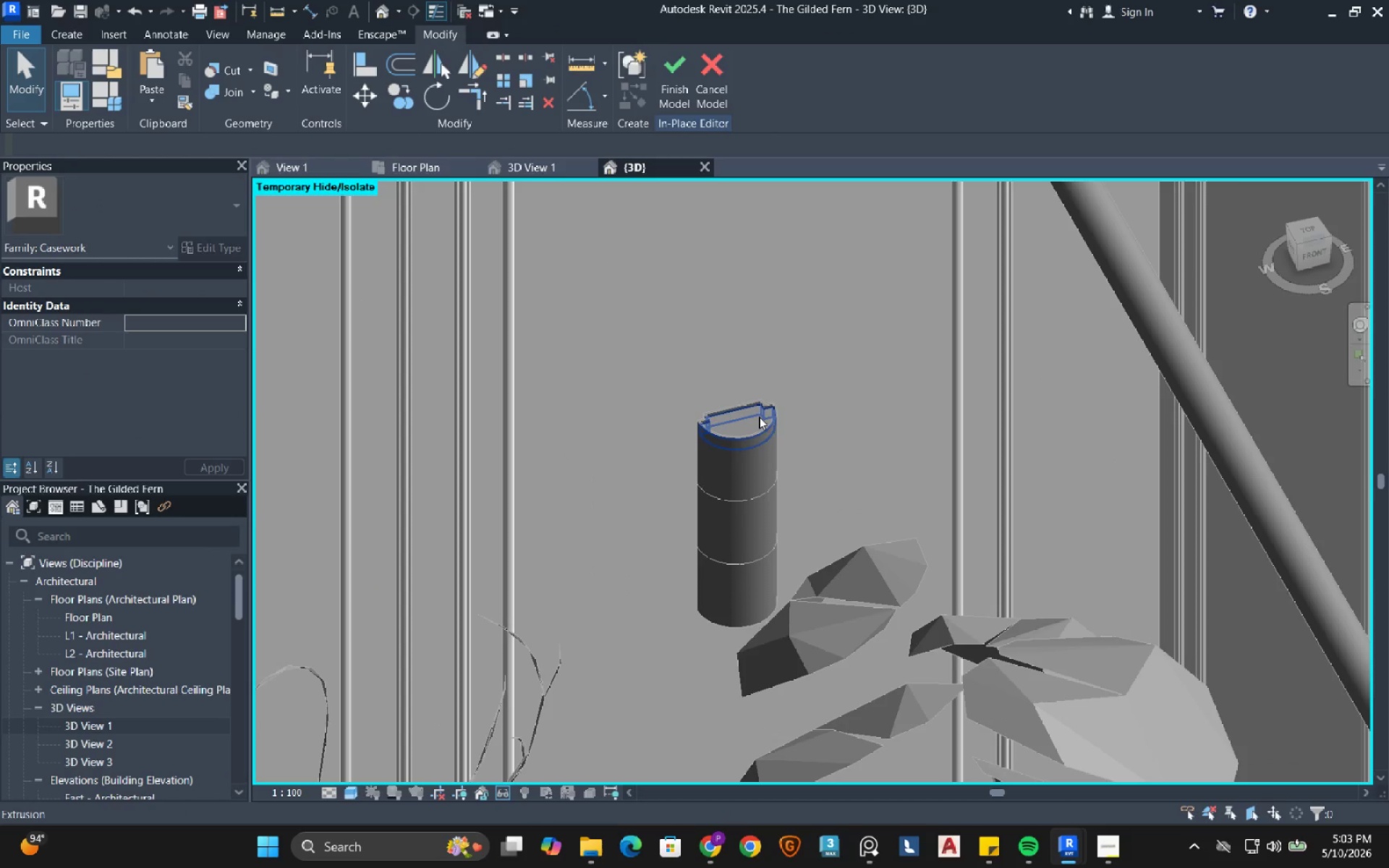 
left_click([759, 417])
 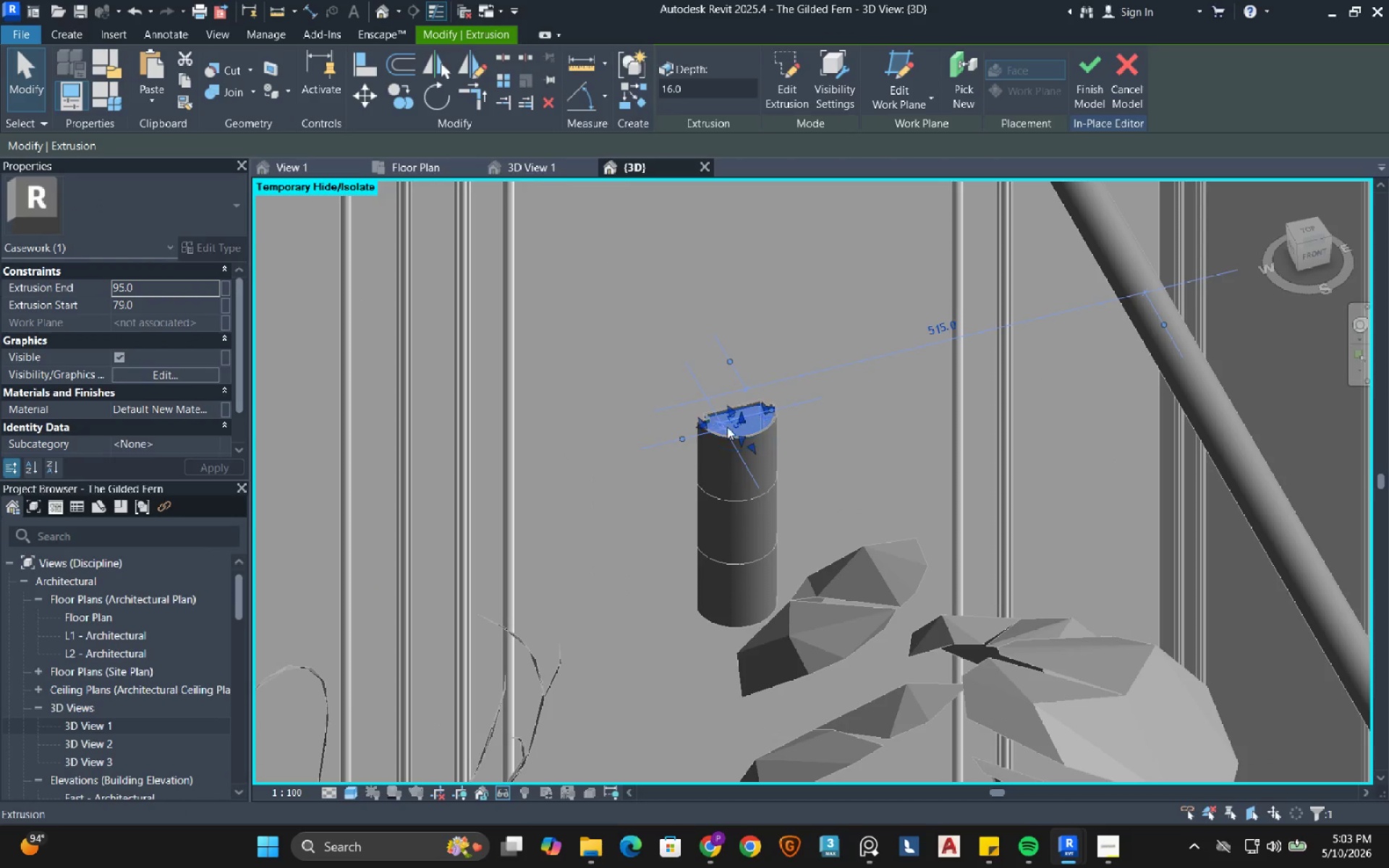 
left_click_drag(start_coordinate=[616, 327], to_coordinate=[902, 735])
 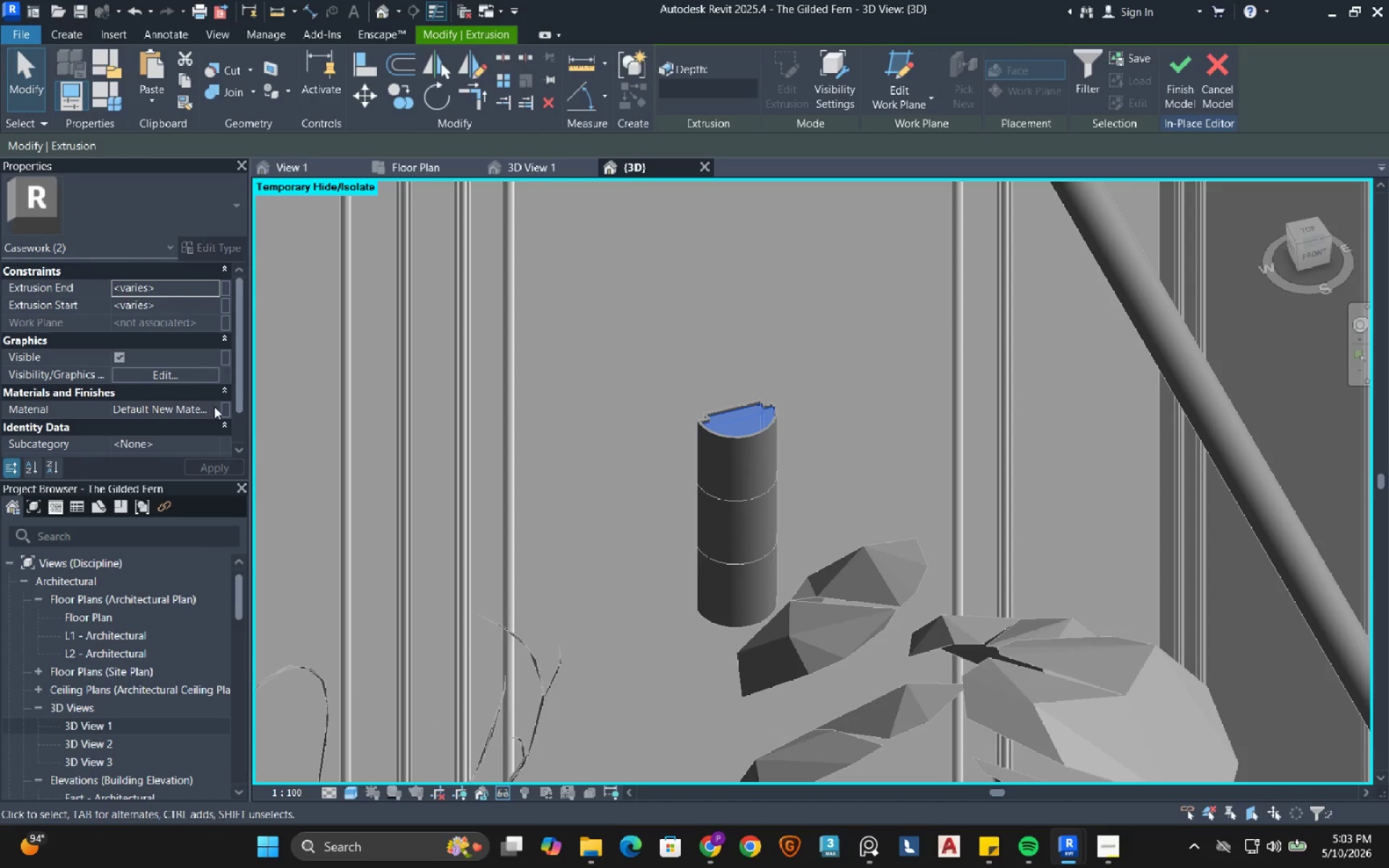 
left_click([214, 408])
 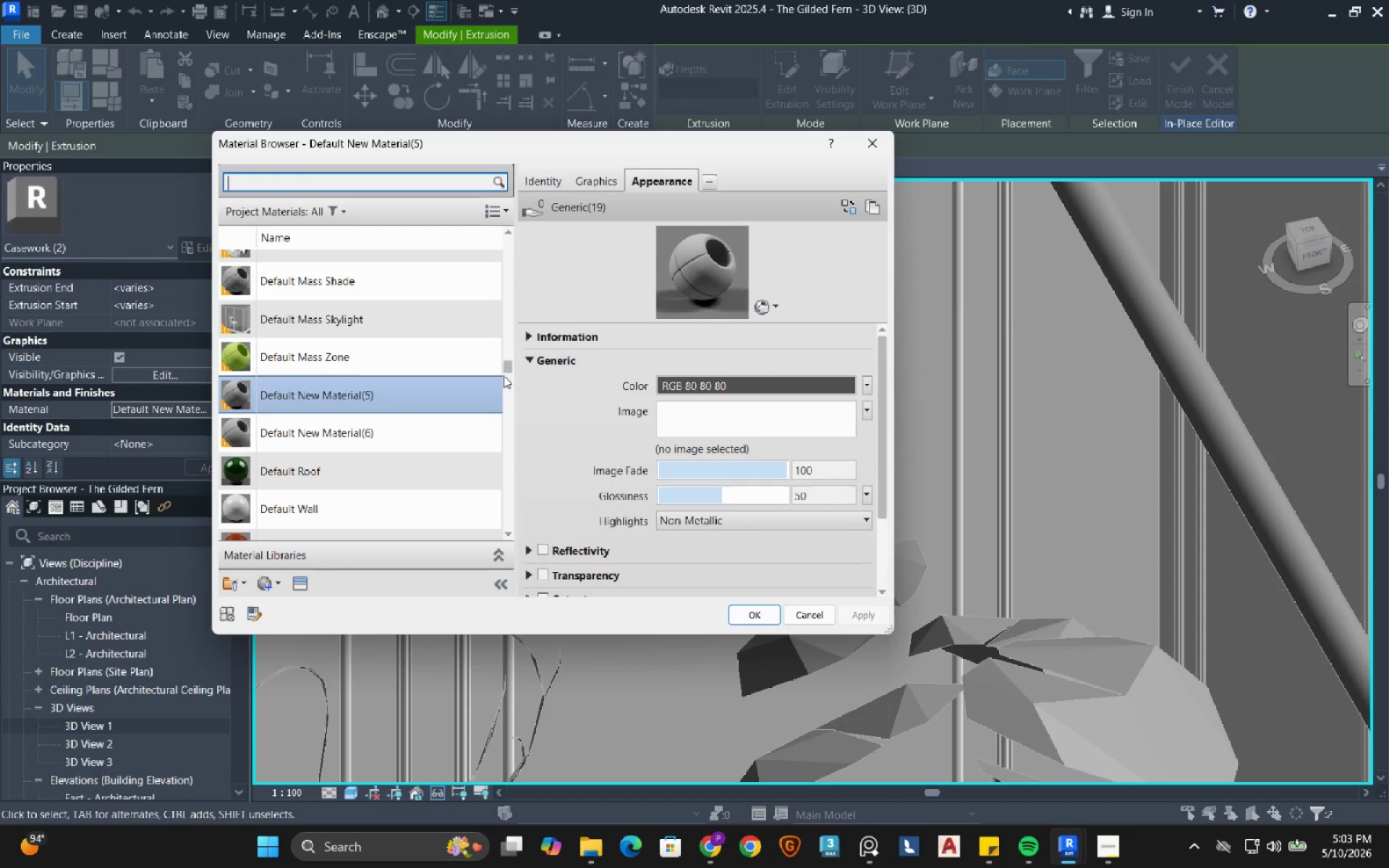 
left_click_drag(start_coordinate=[511, 365], to_coordinate=[501, 245])
 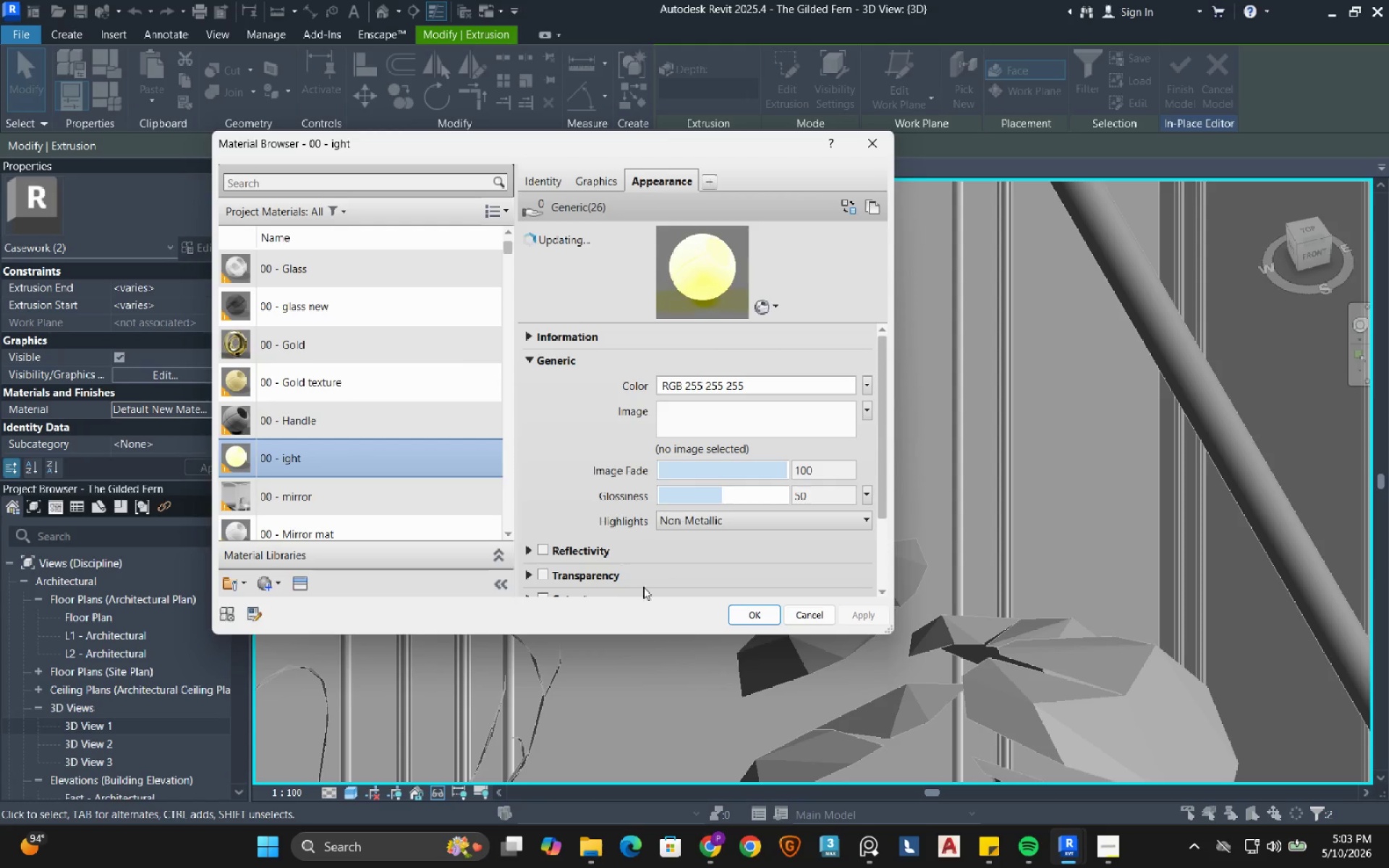 
left_click([744, 610])
 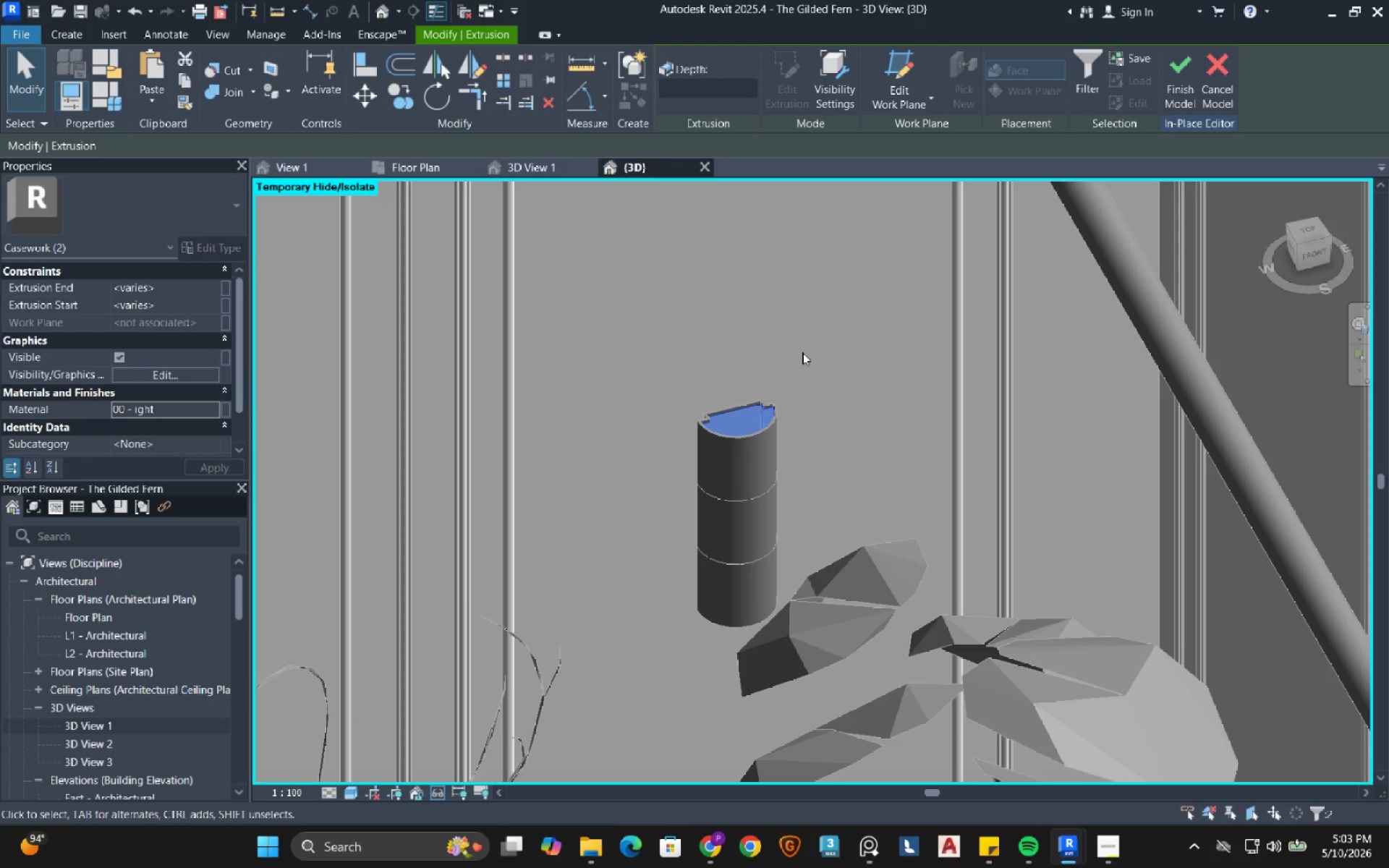 
left_click([802, 351])
 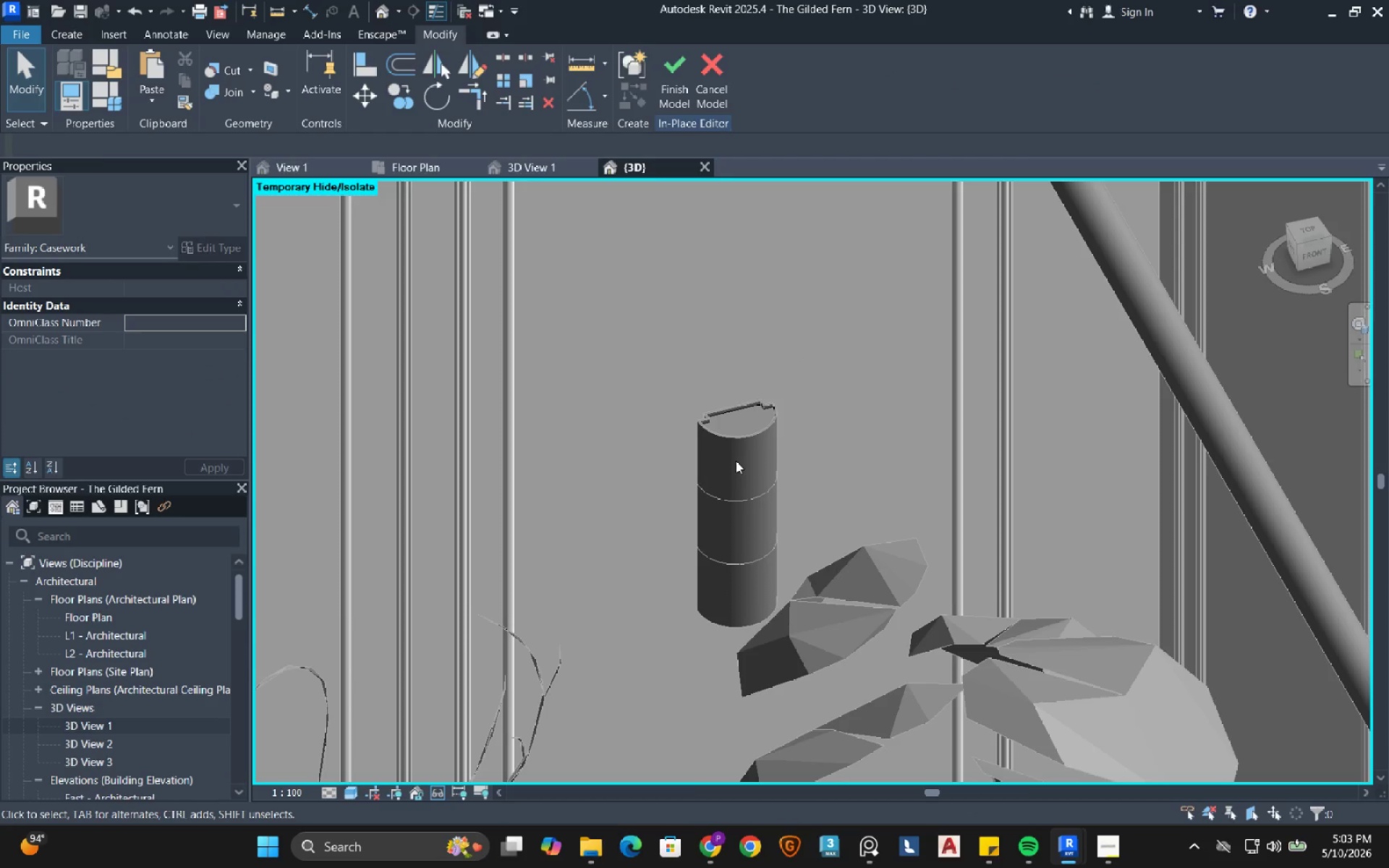 
left_click([736, 461])
 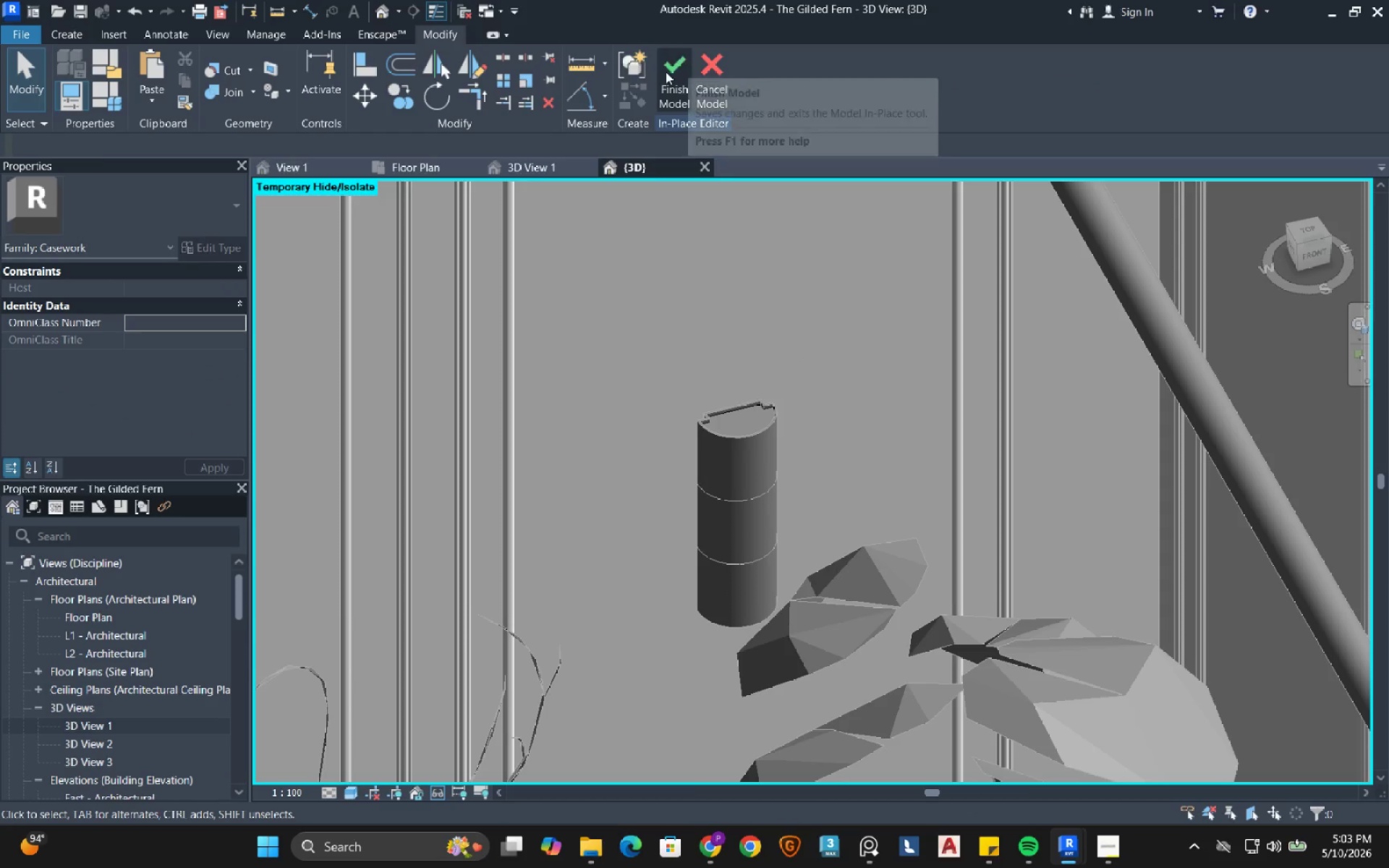 
left_click([663, 75])
 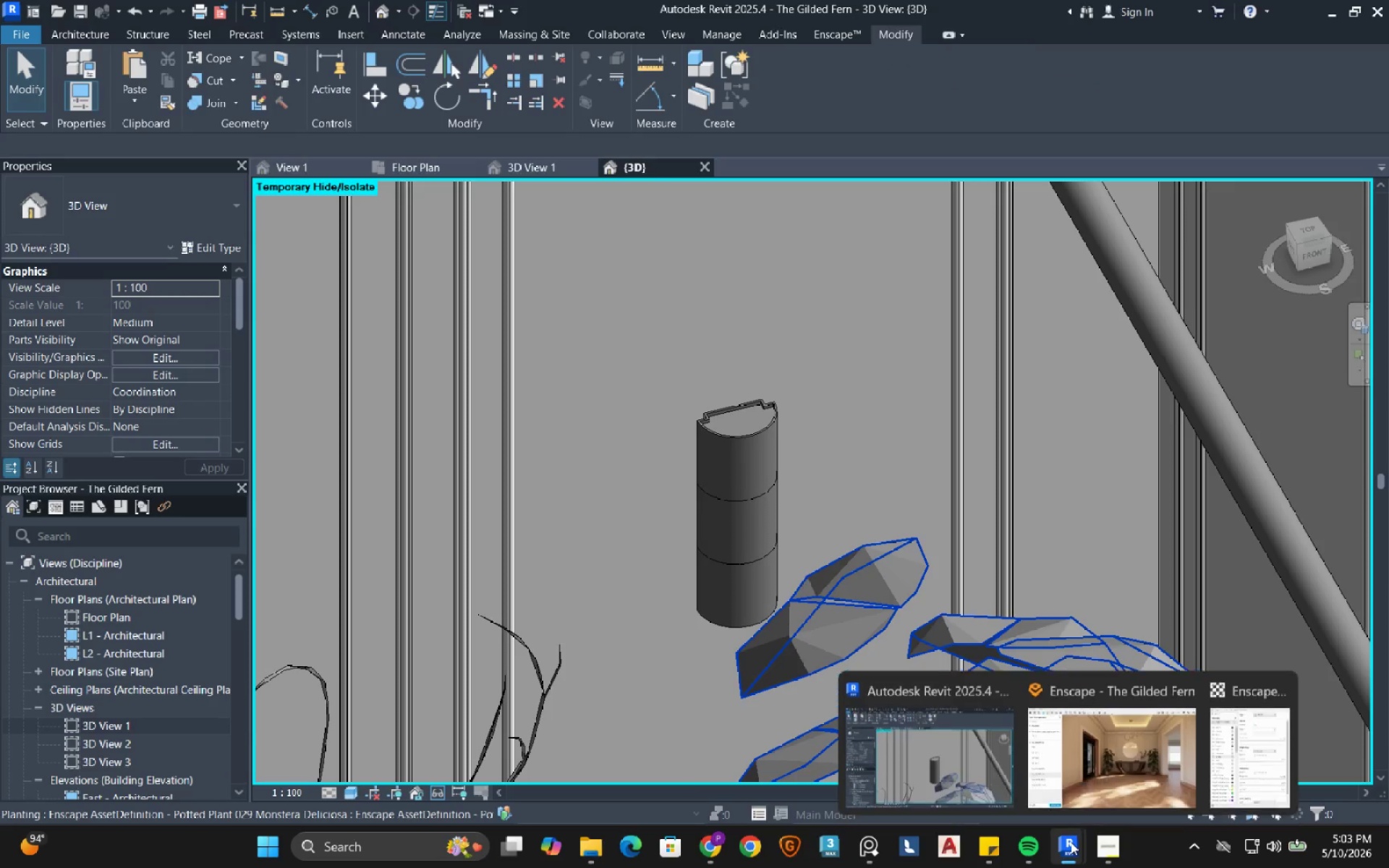 
left_click([1139, 746])
 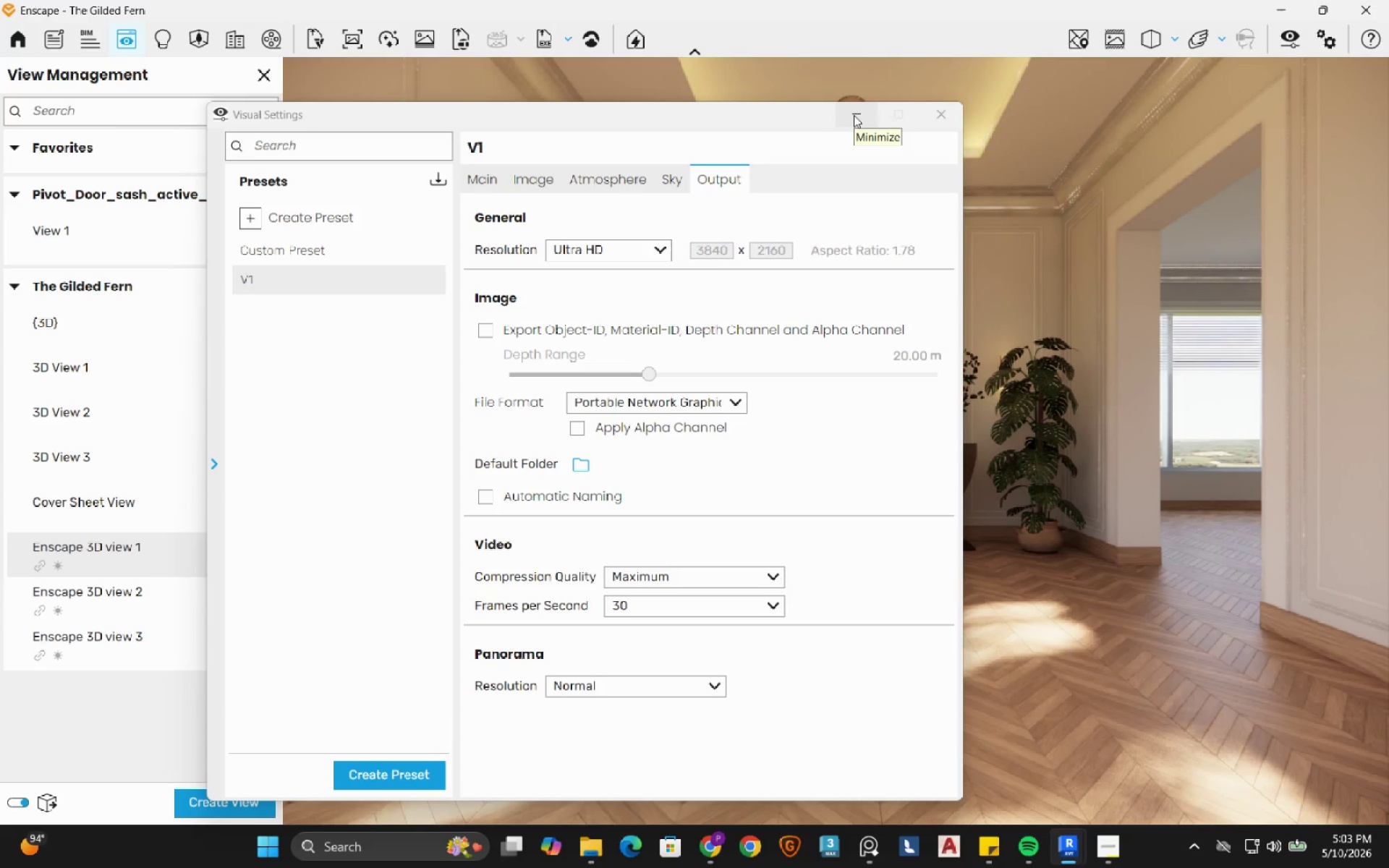 
wait(7.19)
 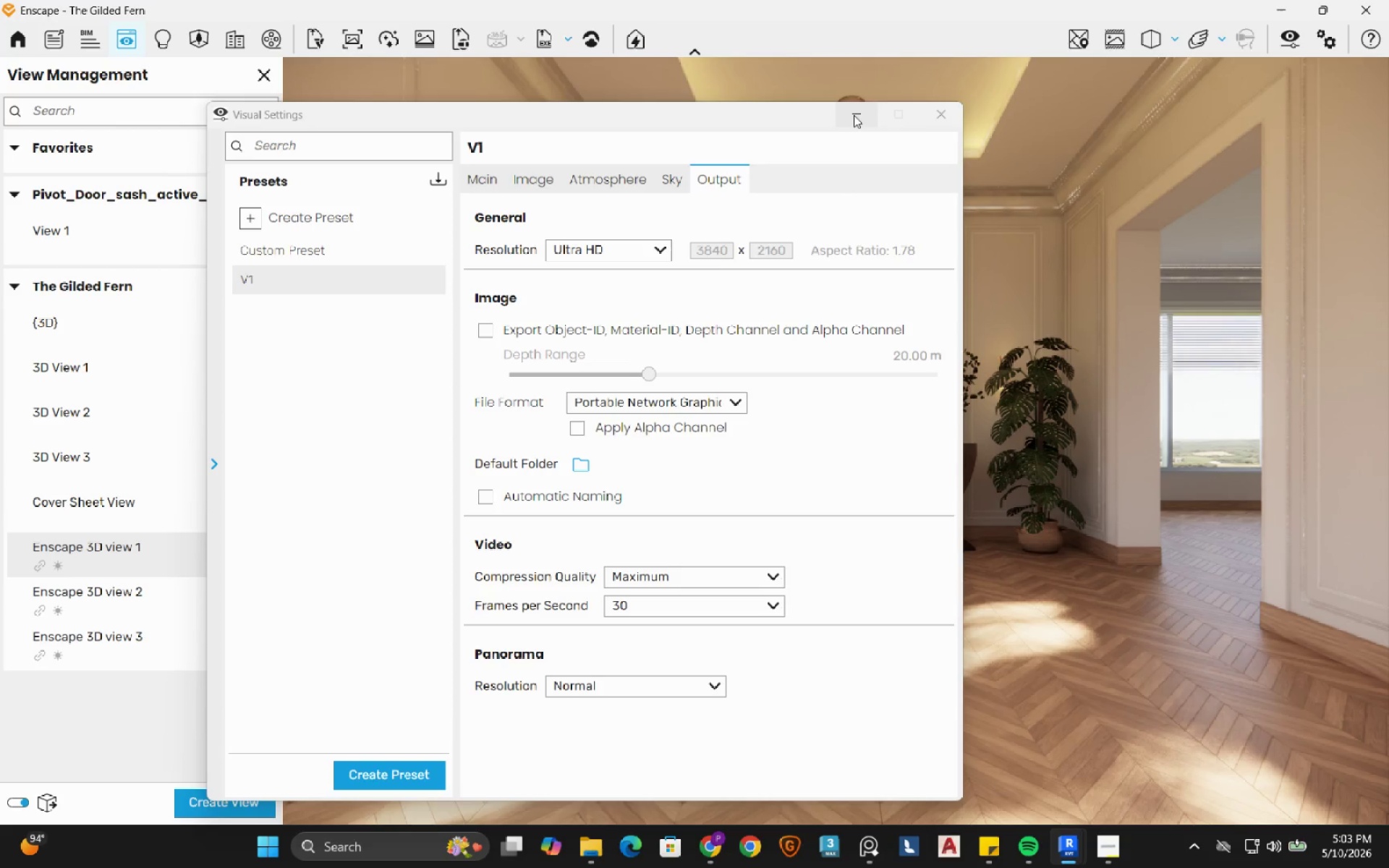 
left_click([854, 115])
 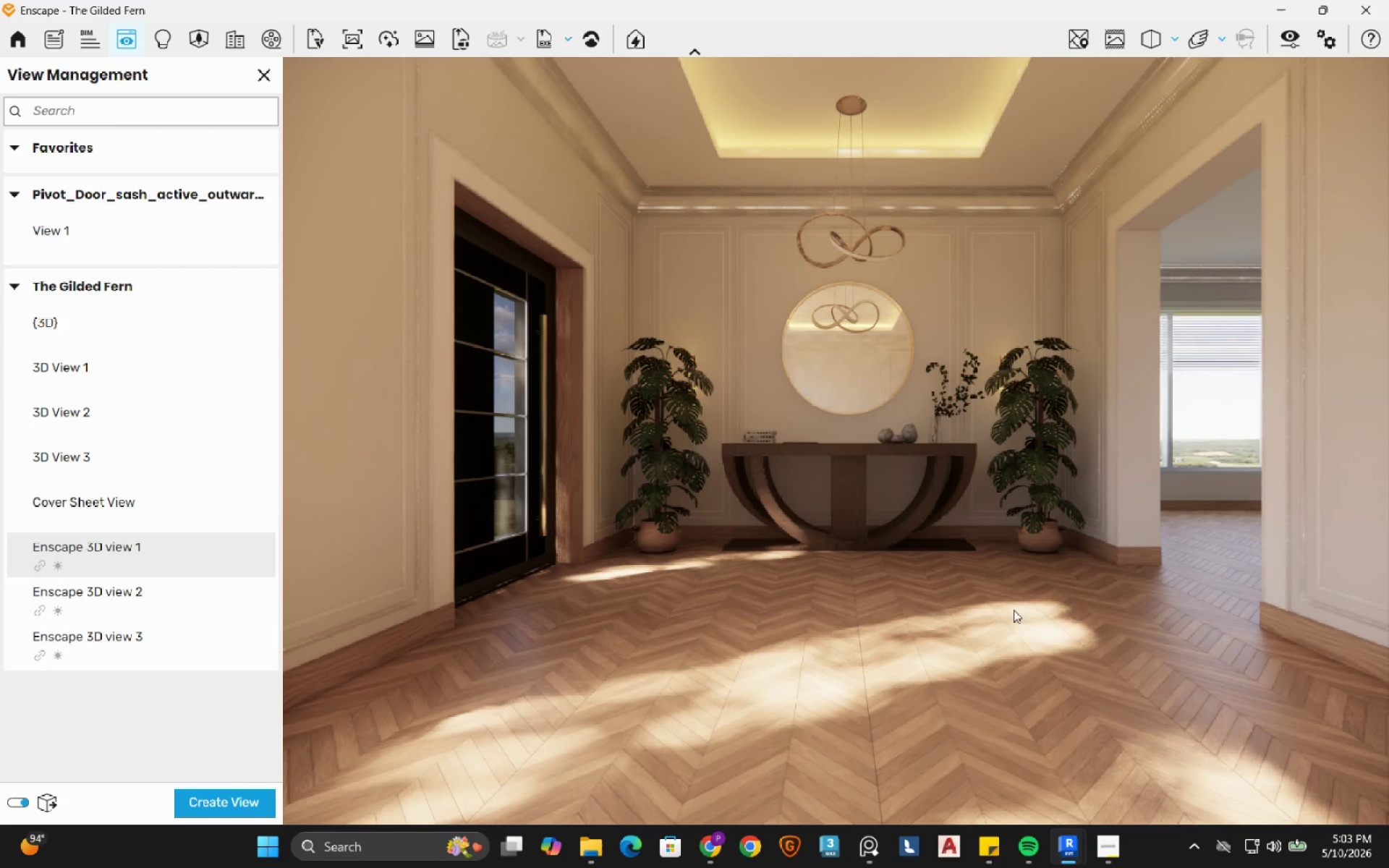 
wait(5.28)
 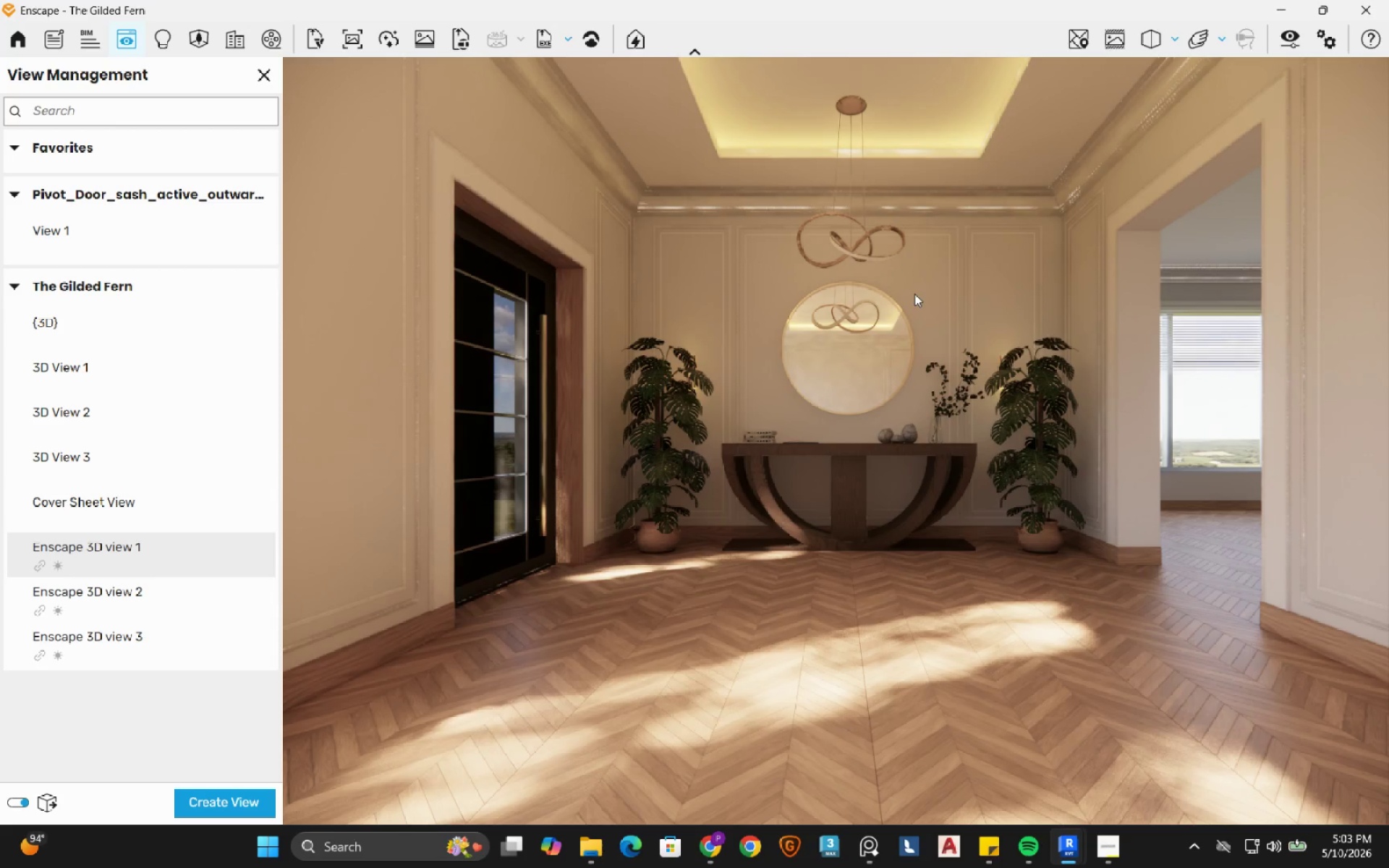 
left_click([1105, 849])